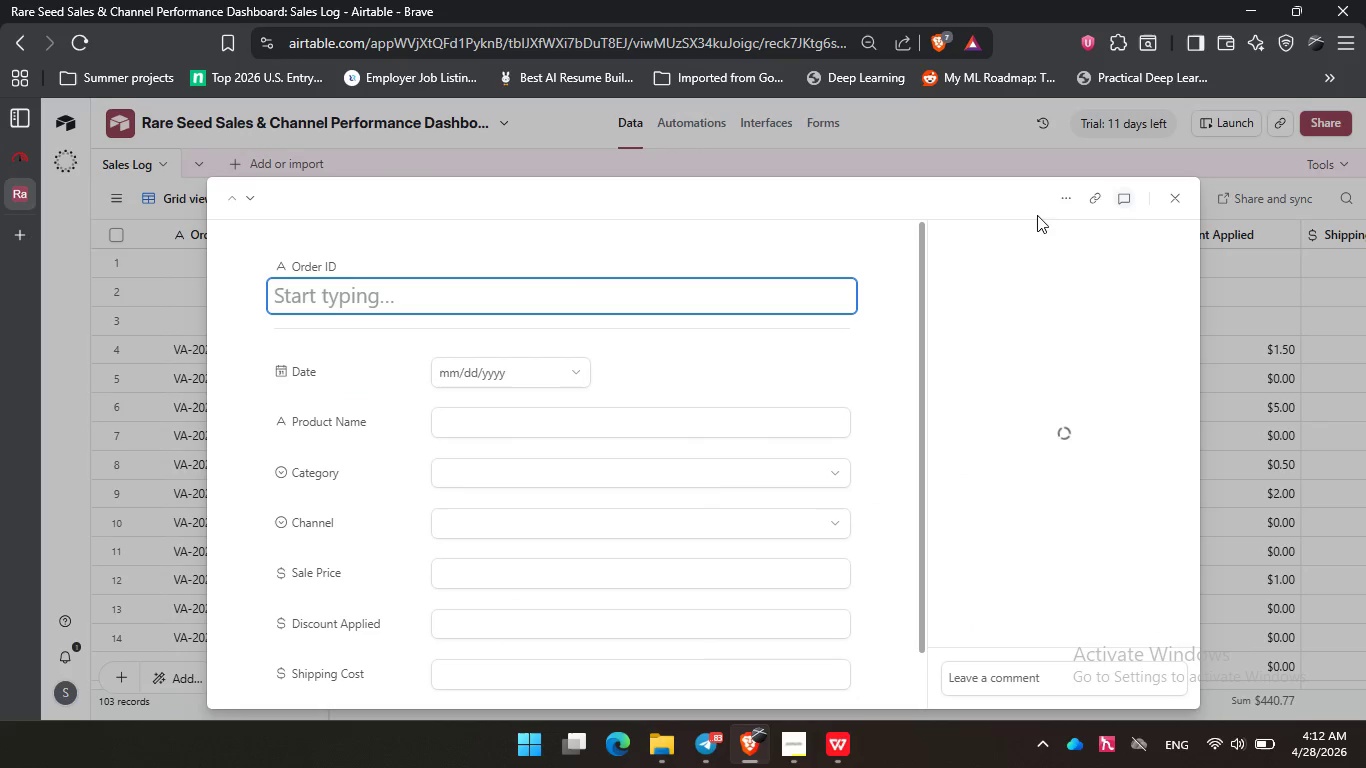 
left_click([1057, 195])
 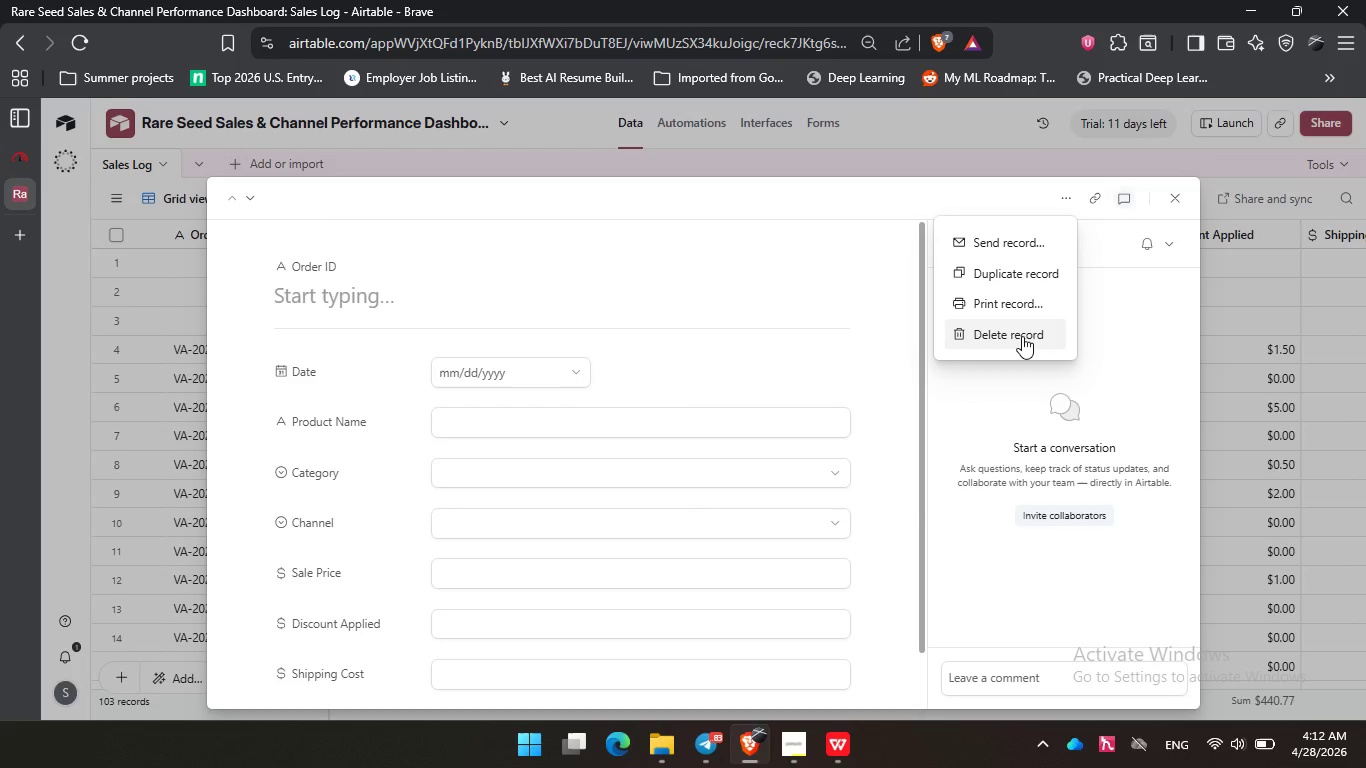 
left_click([1022, 336])
 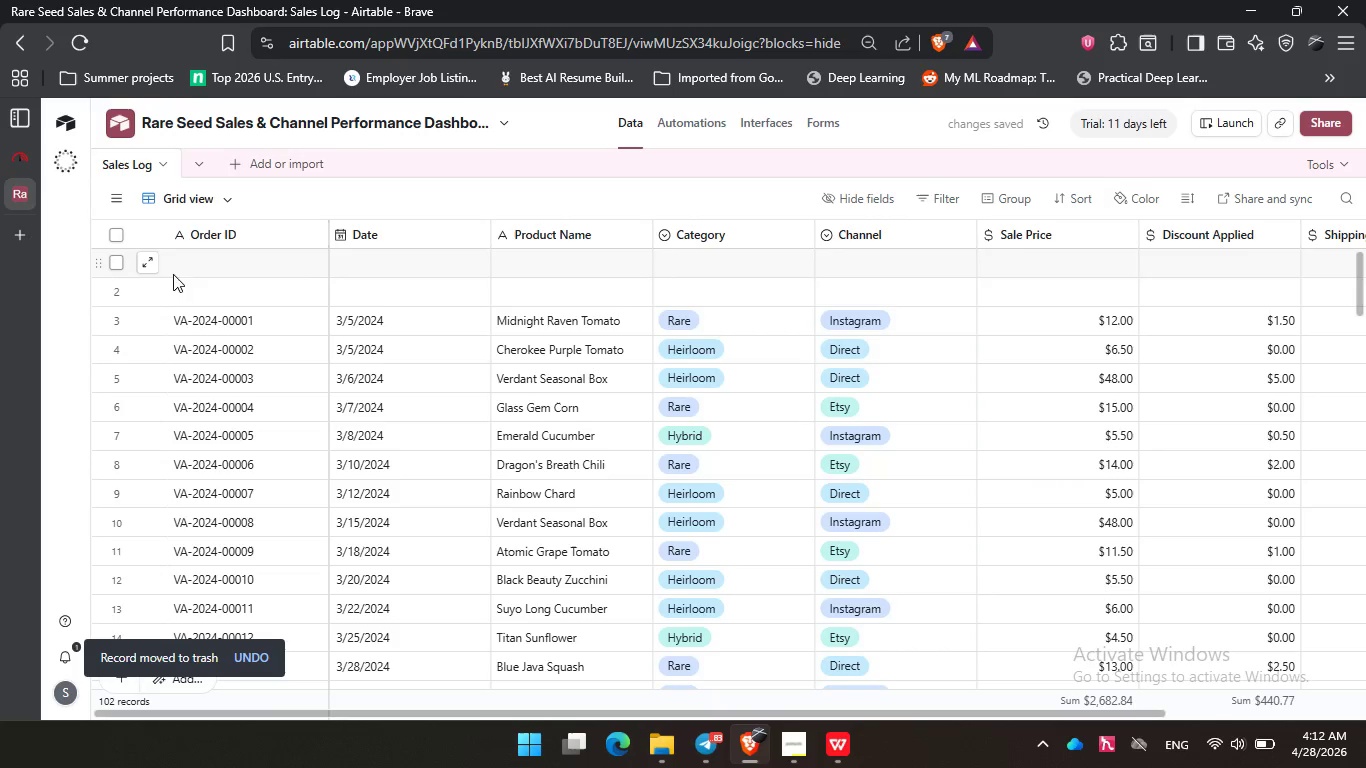 
left_click([154, 257])
 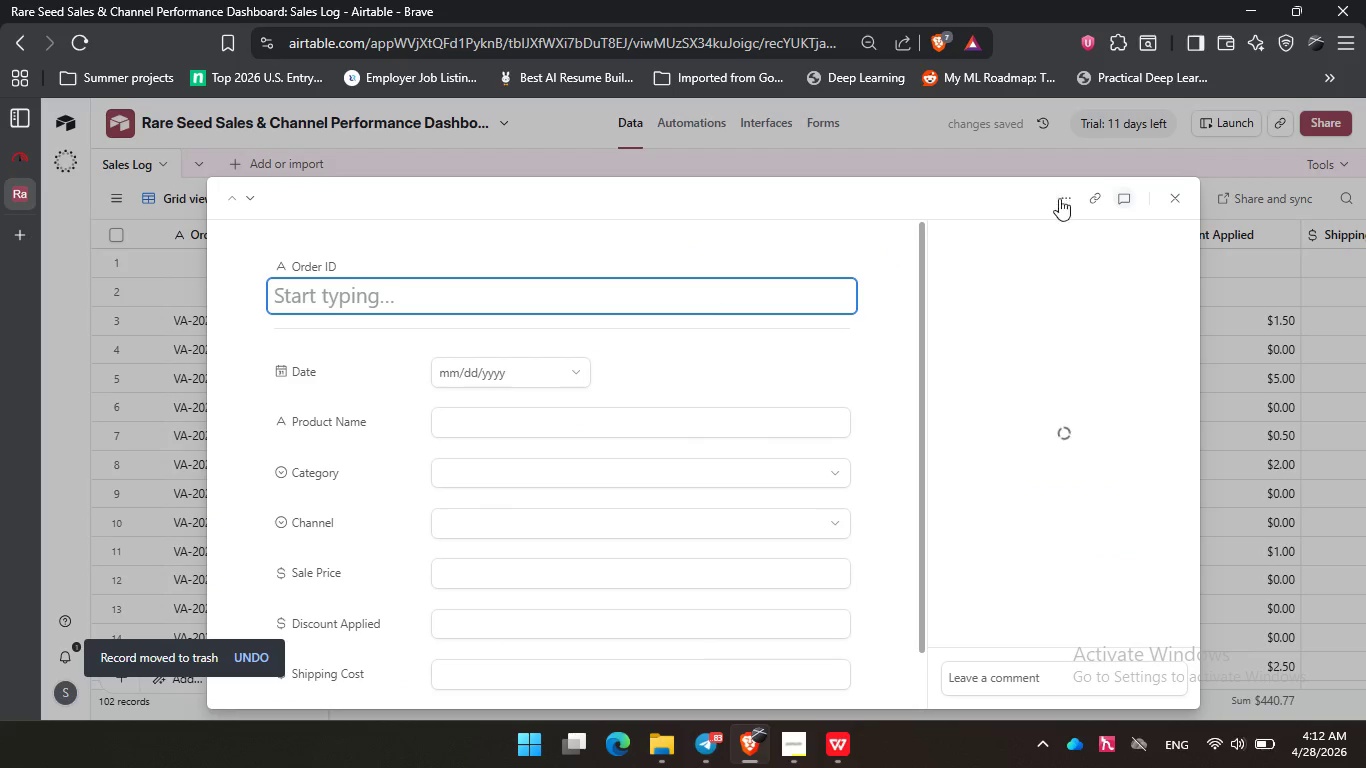 
left_click([1071, 192])
 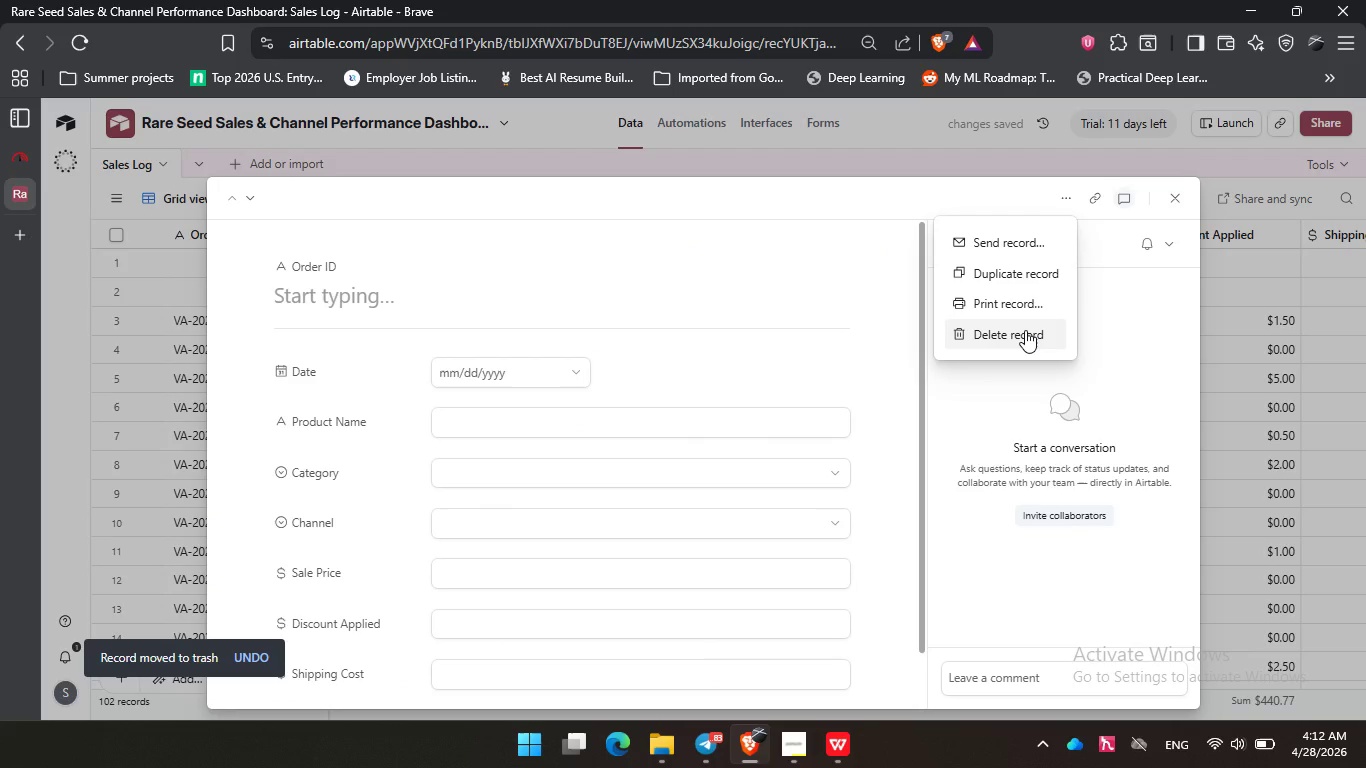 
left_click([1025, 330])
 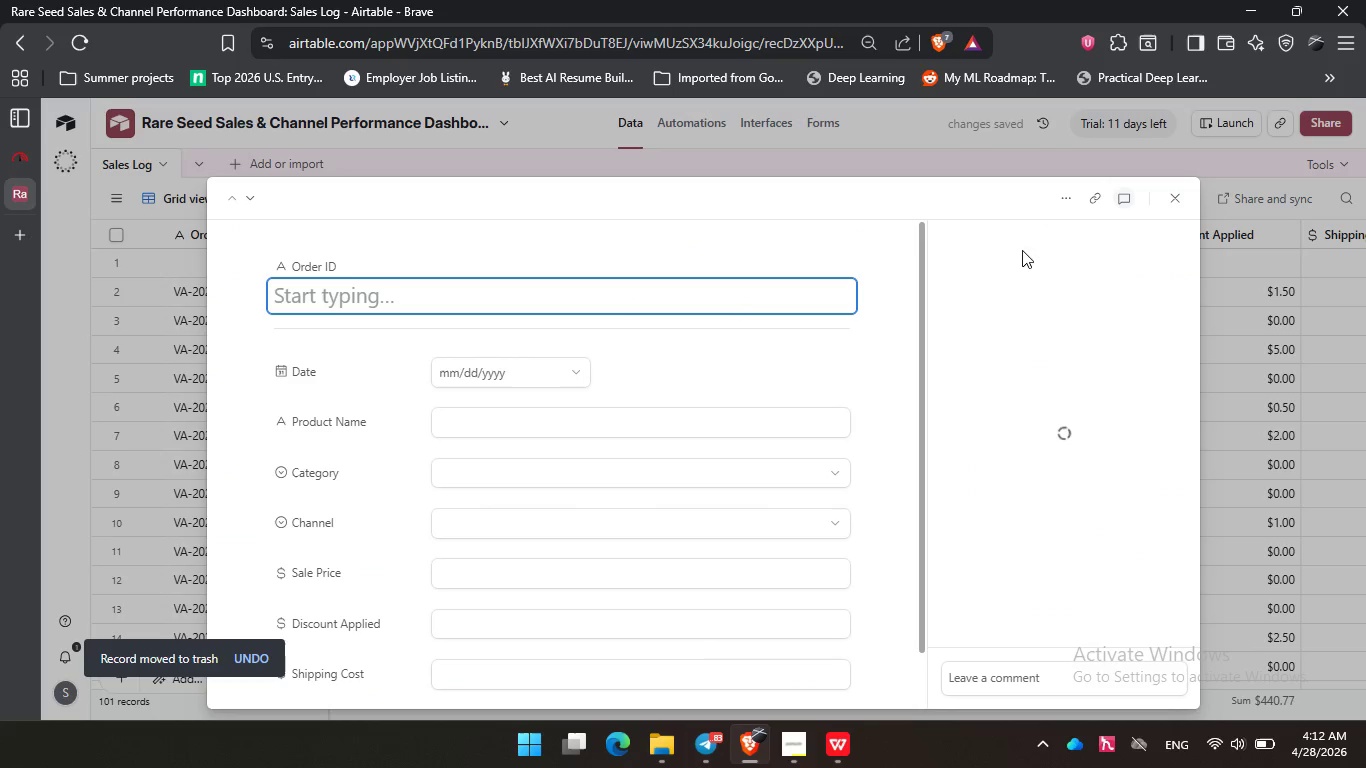 
left_click([1060, 200])
 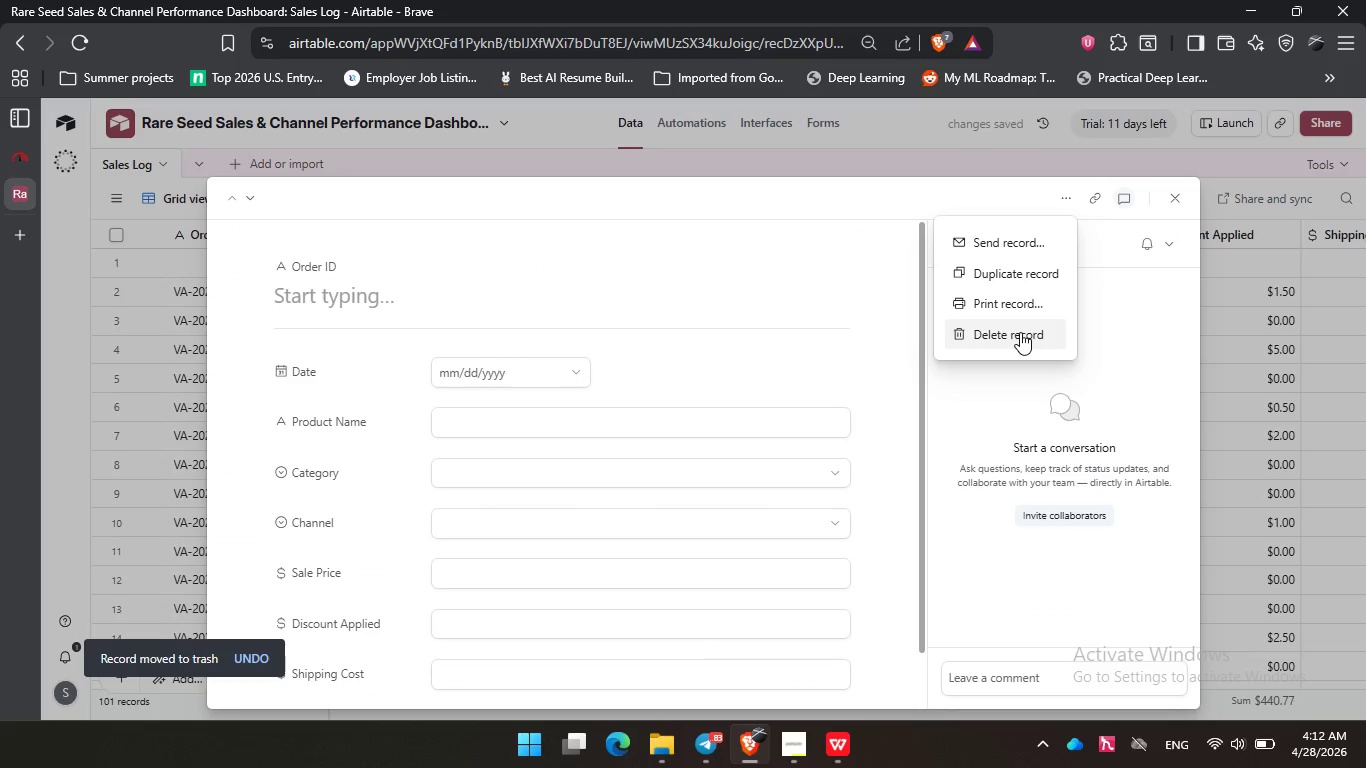 
left_click([1020, 332])
 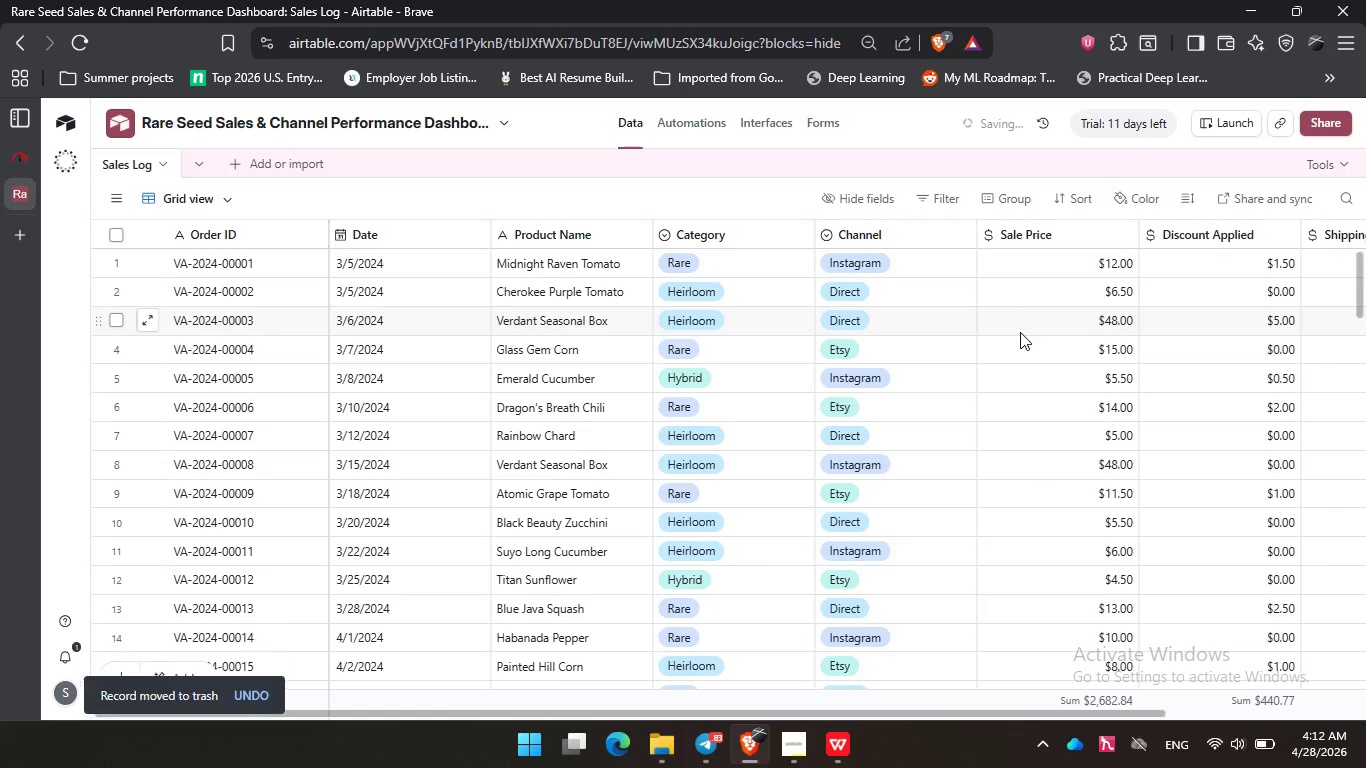 
scroll: coordinate [1020, 332], scroll_direction: down, amount: 31.0
 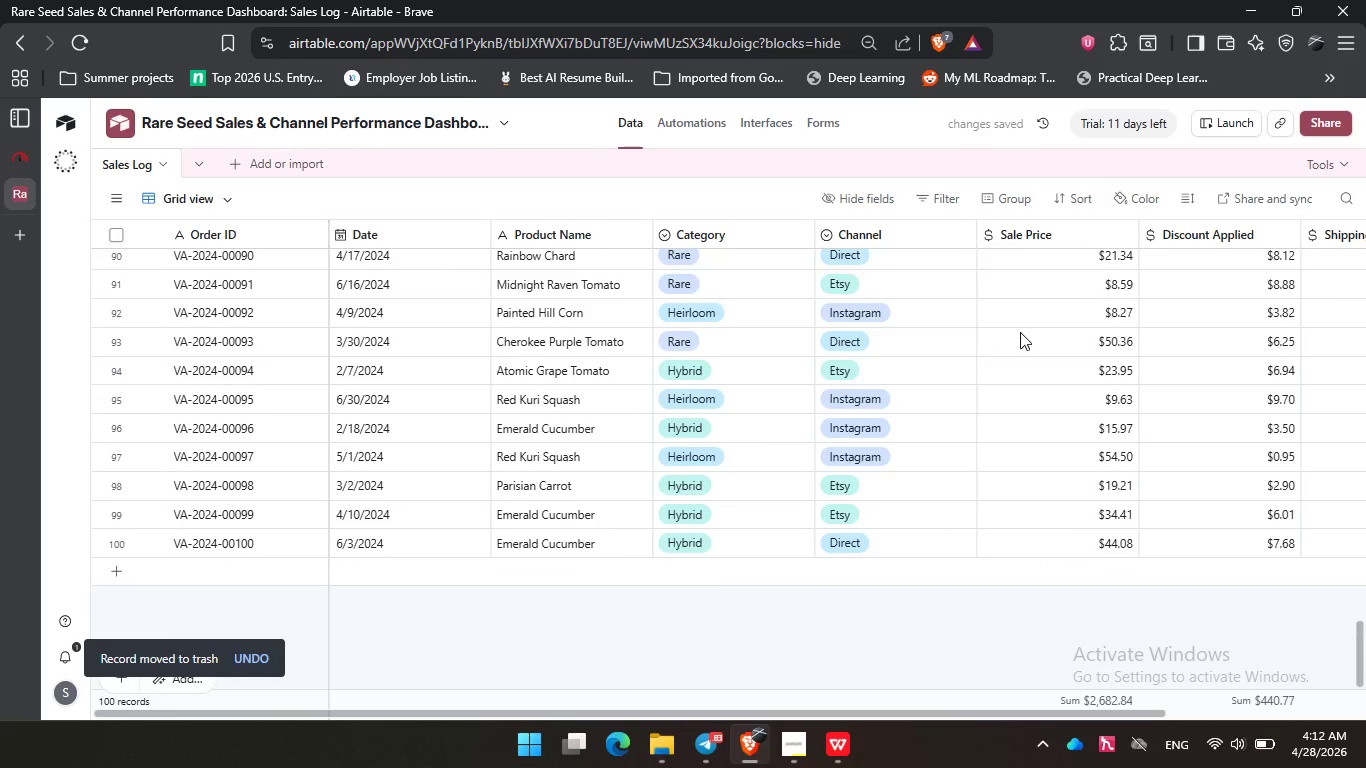 
scroll: coordinate [1019, 331], scroll_direction: up, amount: 31.0
 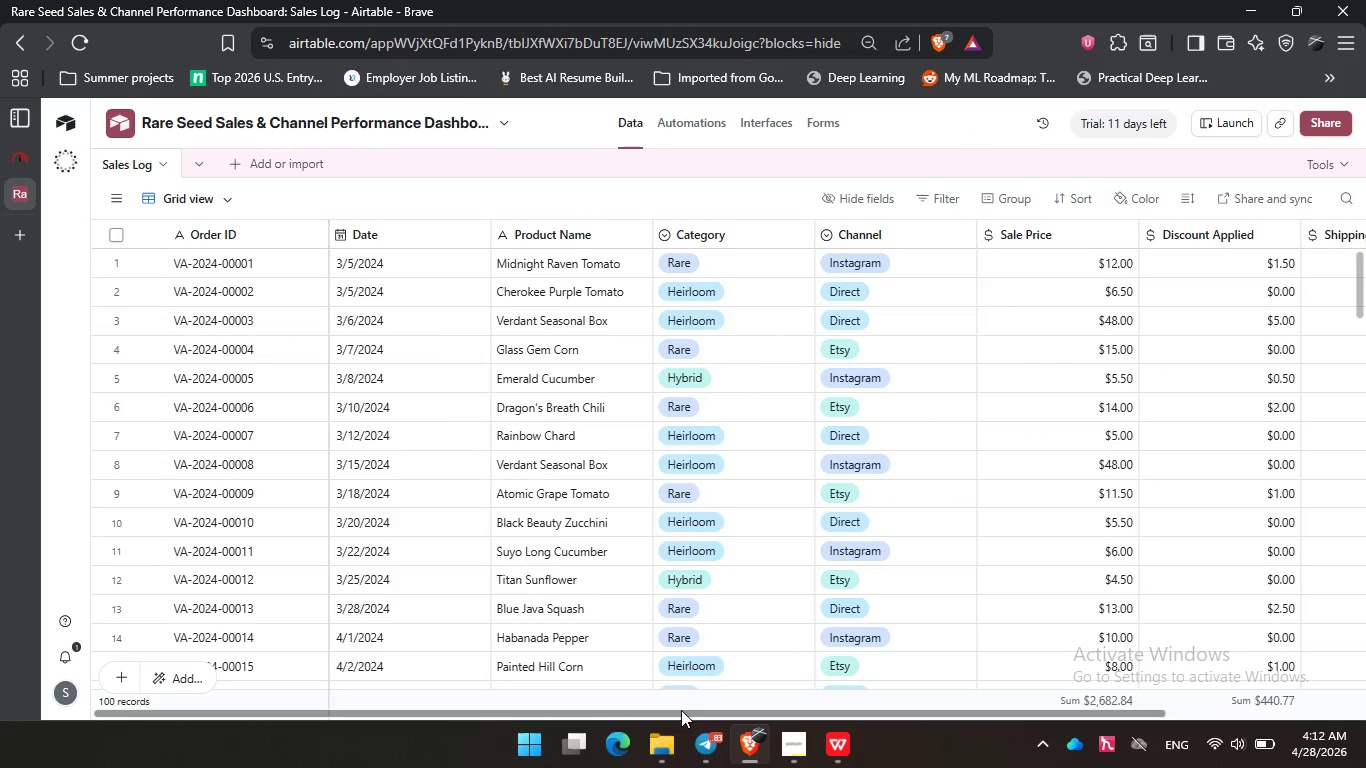 
left_click_drag(start_coordinate=[674, 713], to_coordinate=[928, 693])
 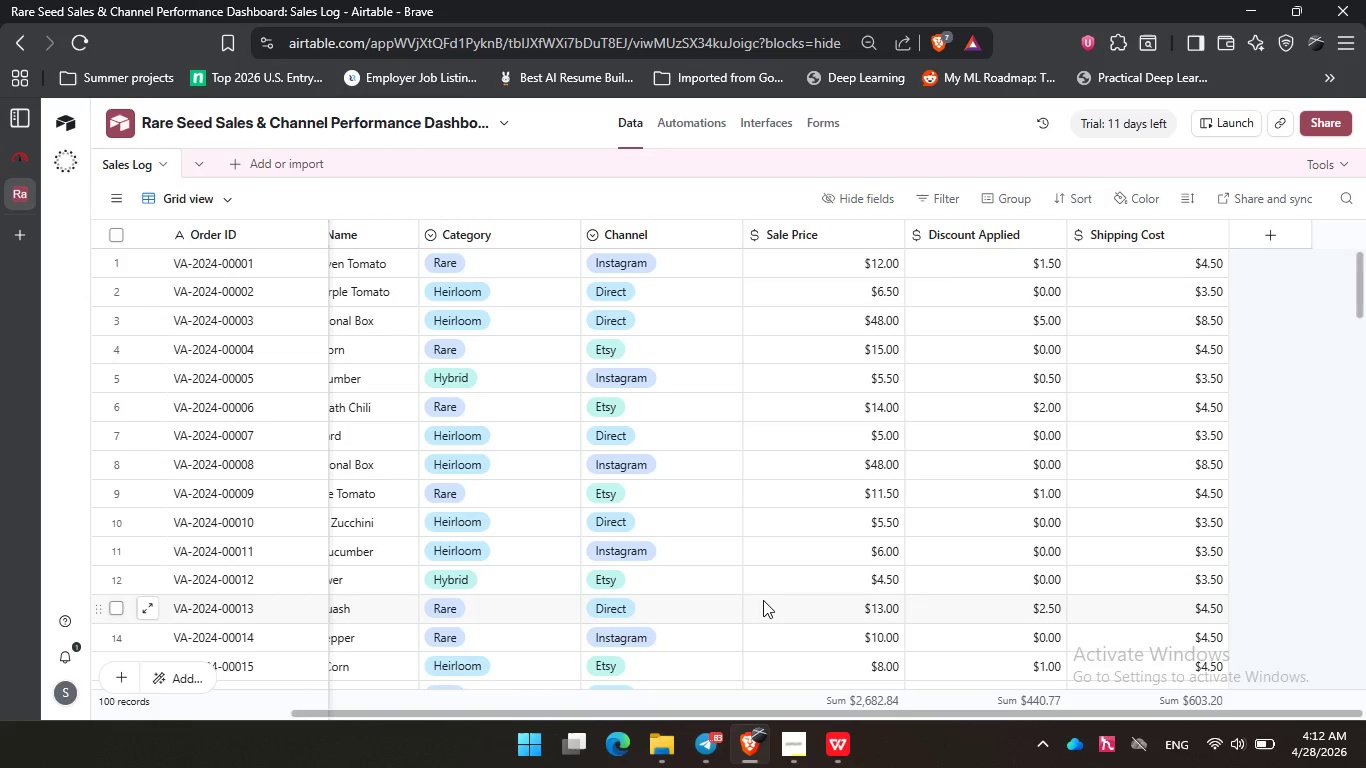 
left_click_drag(start_coordinate=[844, 713], to_coordinate=[522, 716])
 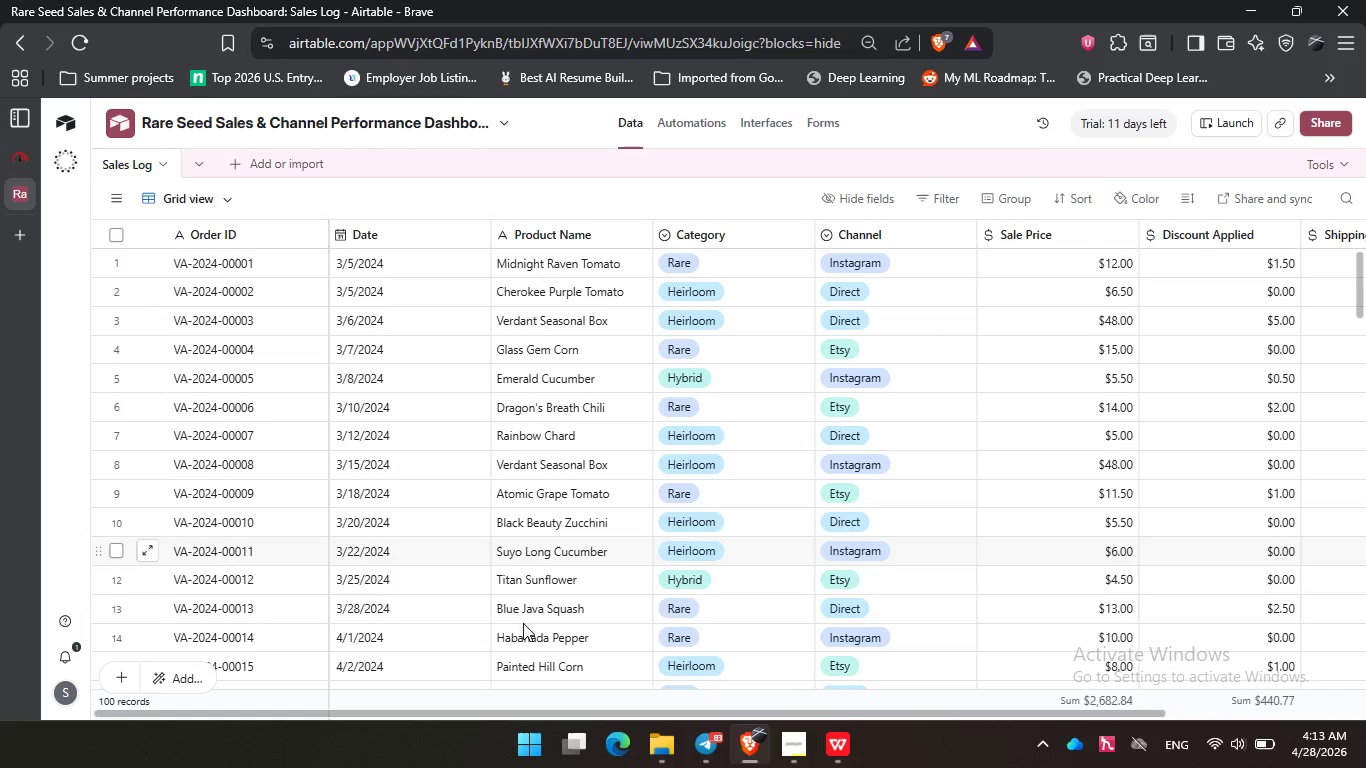 
wait(6.3)
 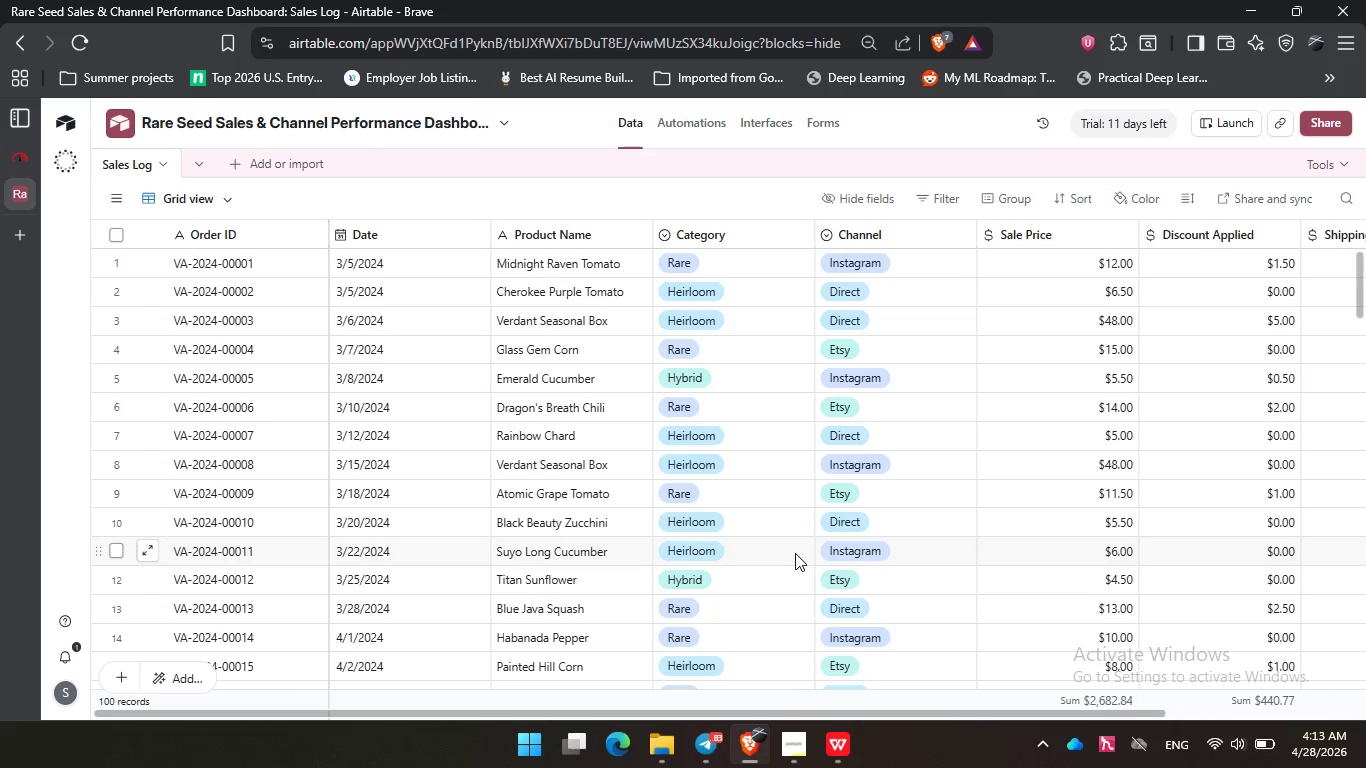 
left_click([1328, 157])
 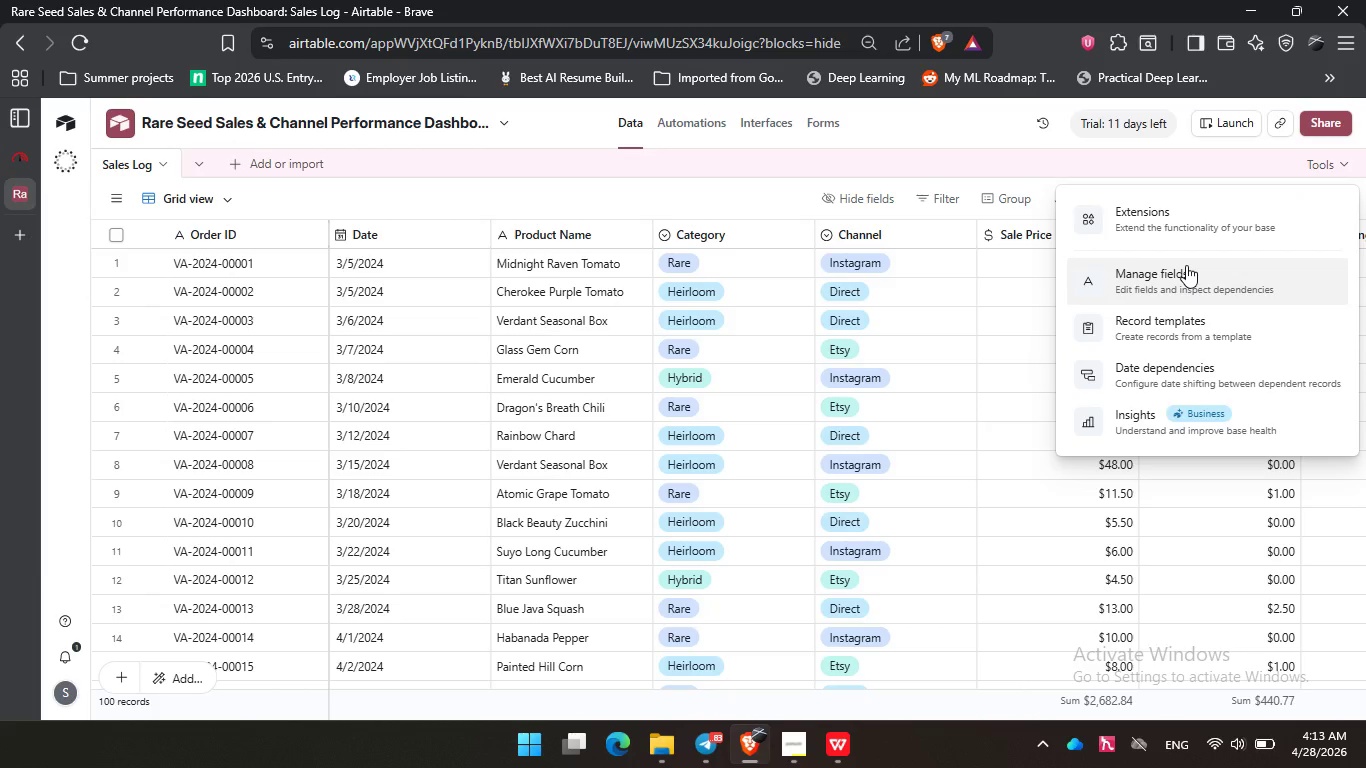 
left_click([1186, 265])
 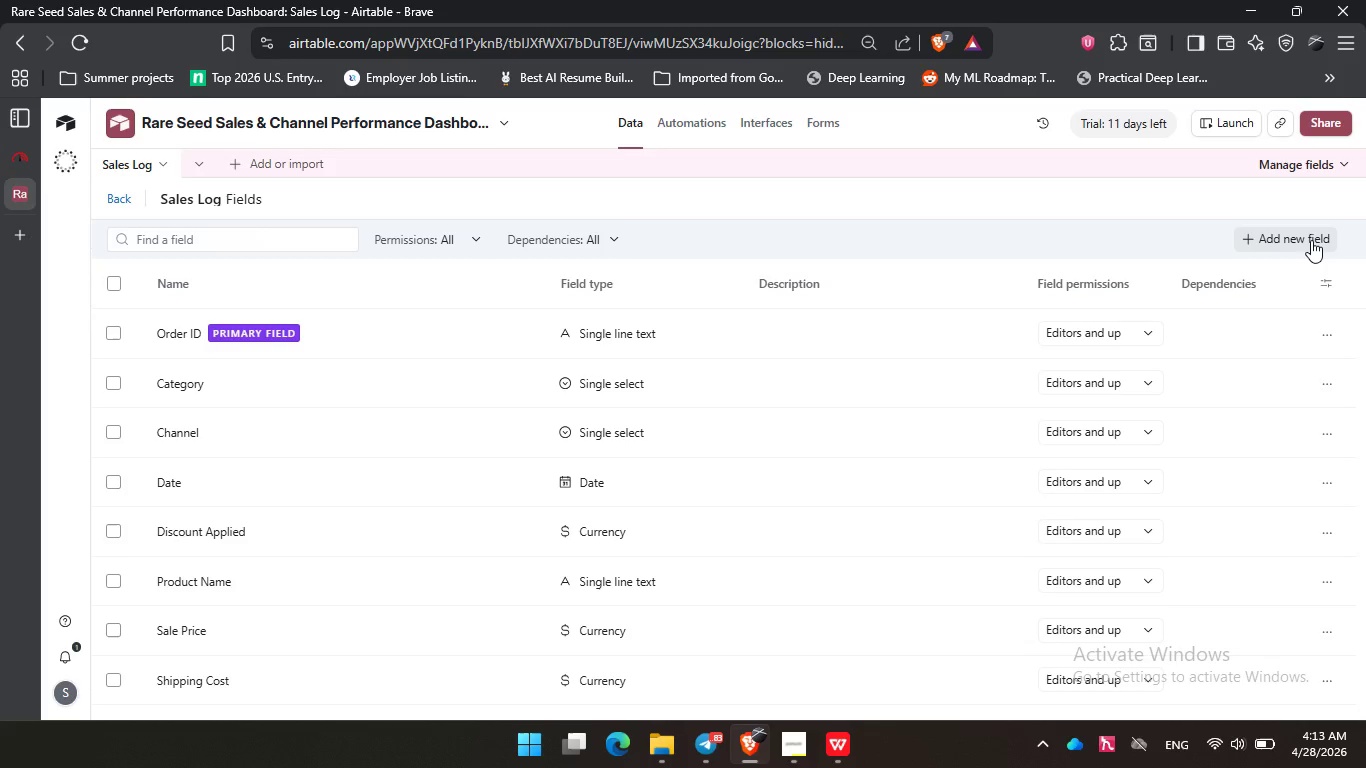 
wait(30.42)
 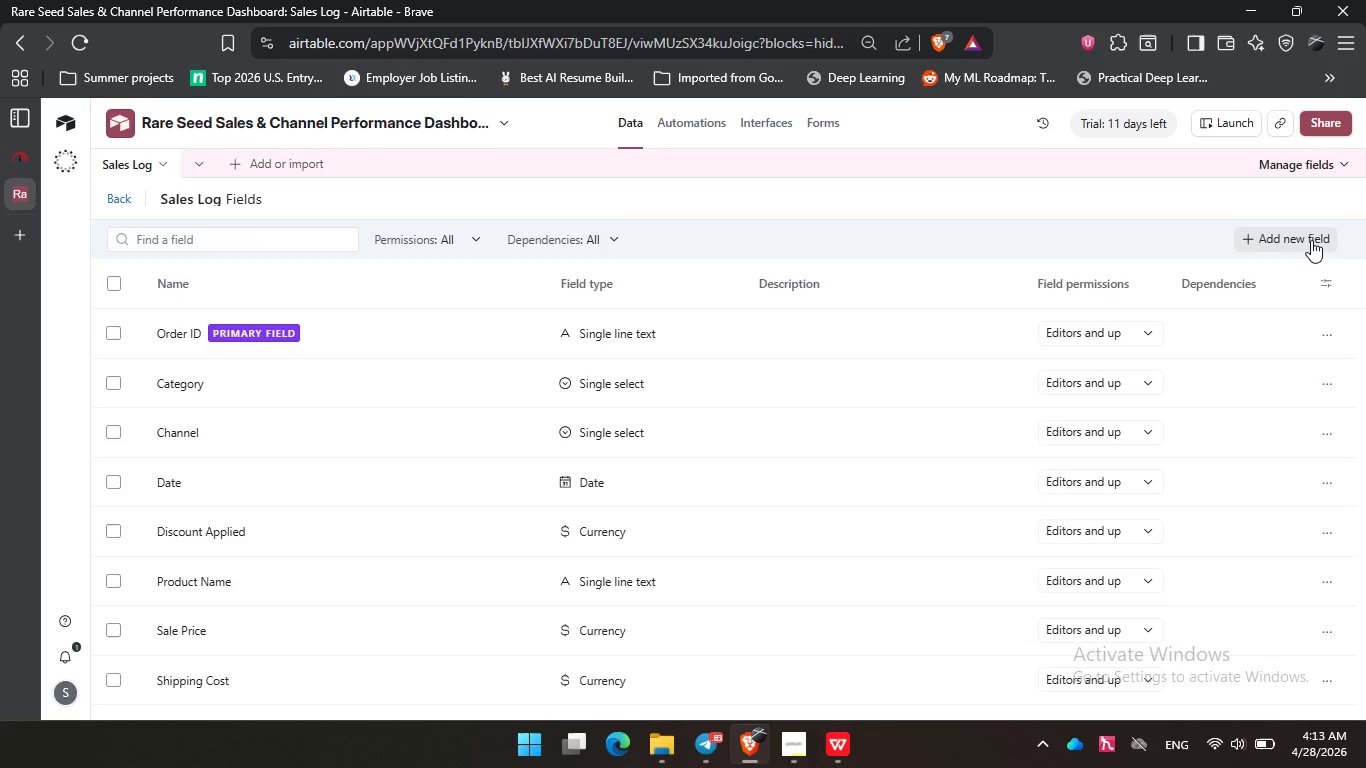 
left_click([1311, 240])
 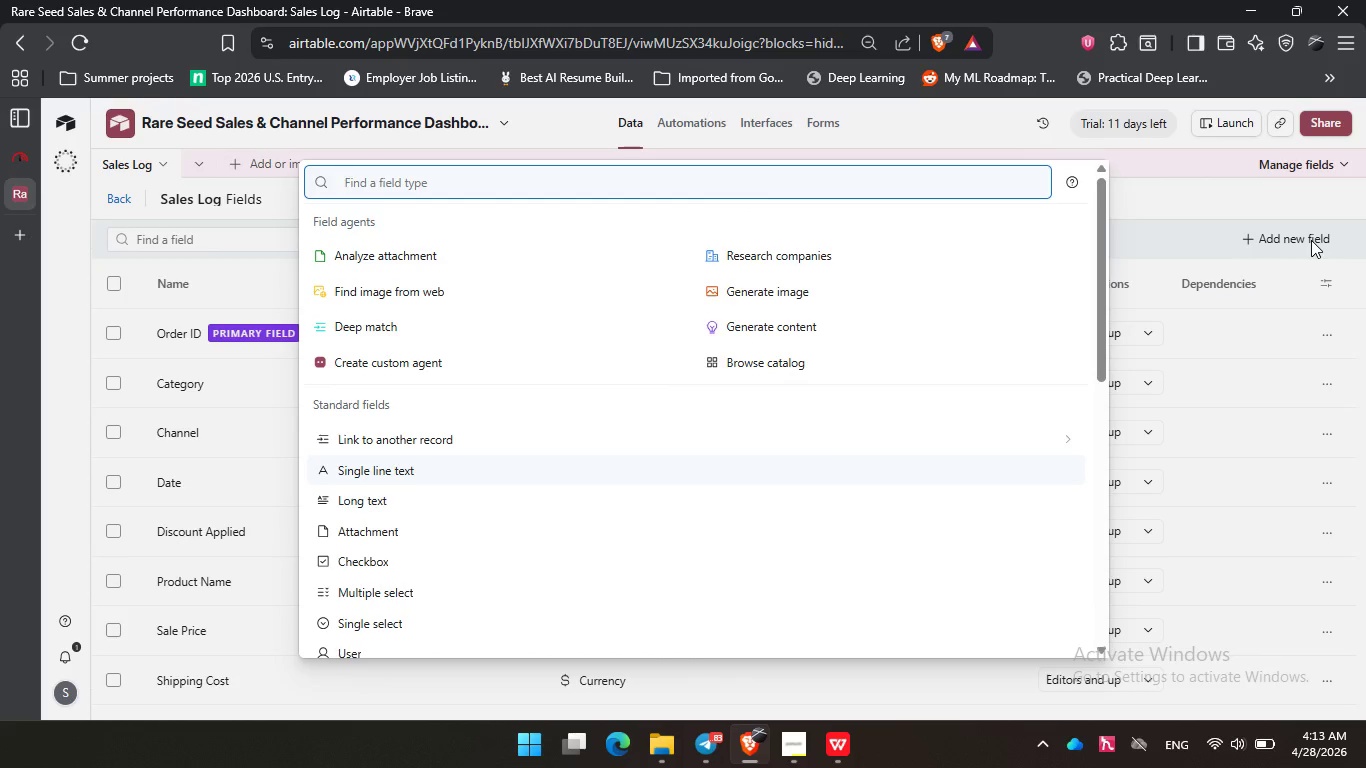 
type(for)
 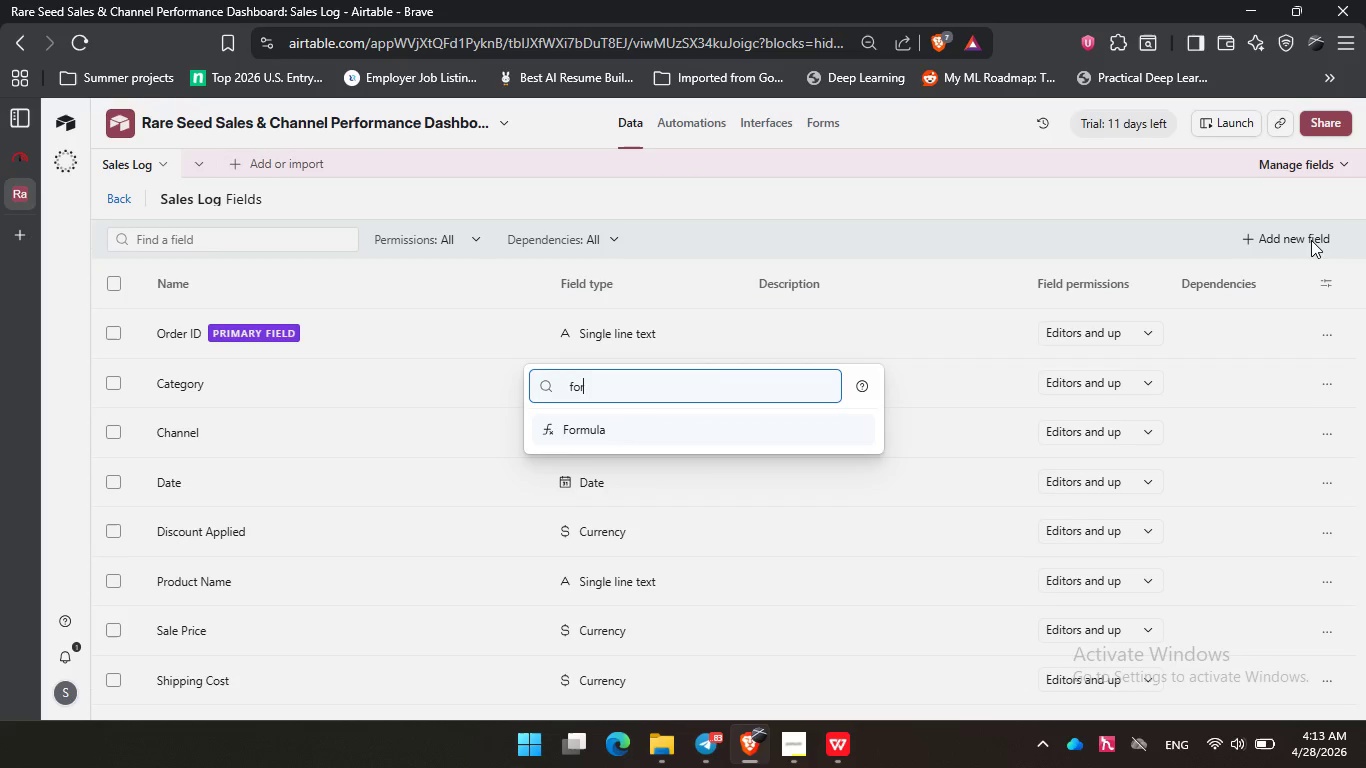 
key(Enter)
 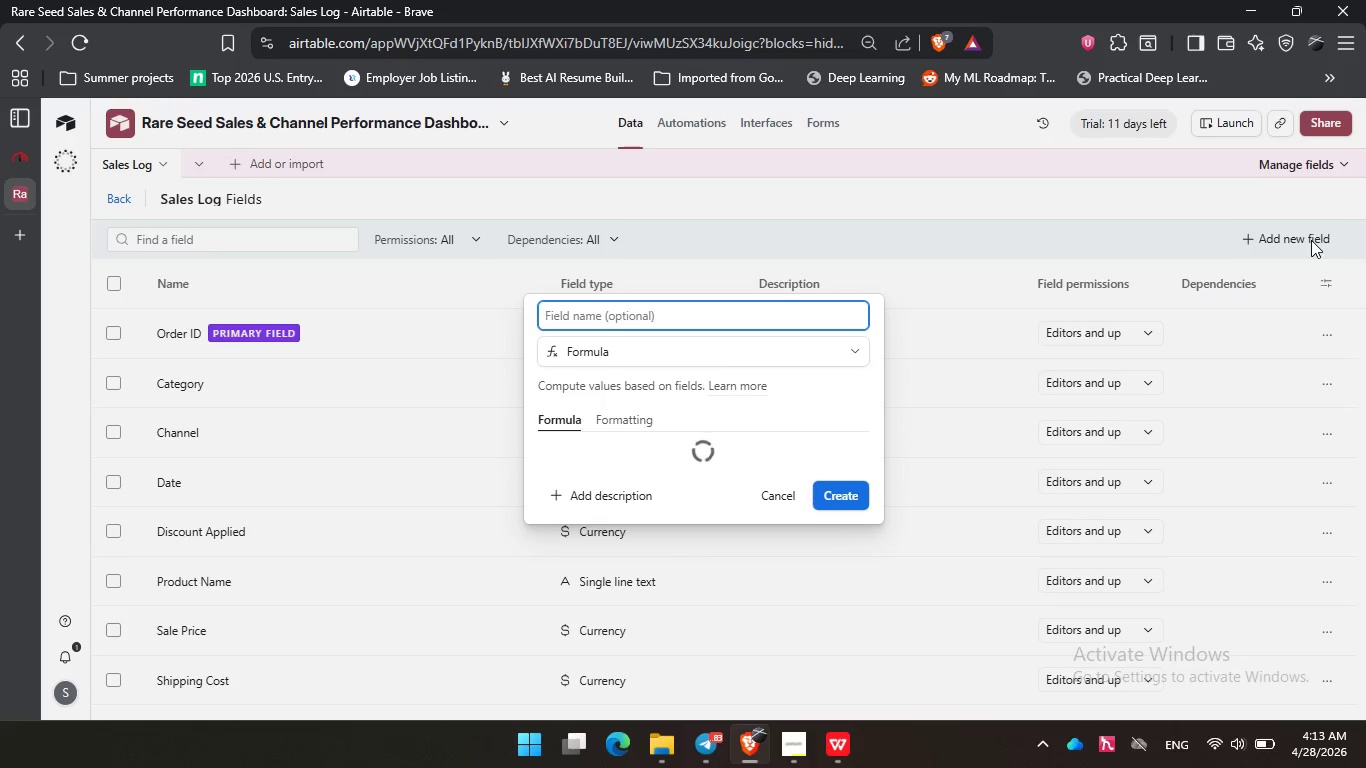 
type(Net Revenue )
key(Backspace)
 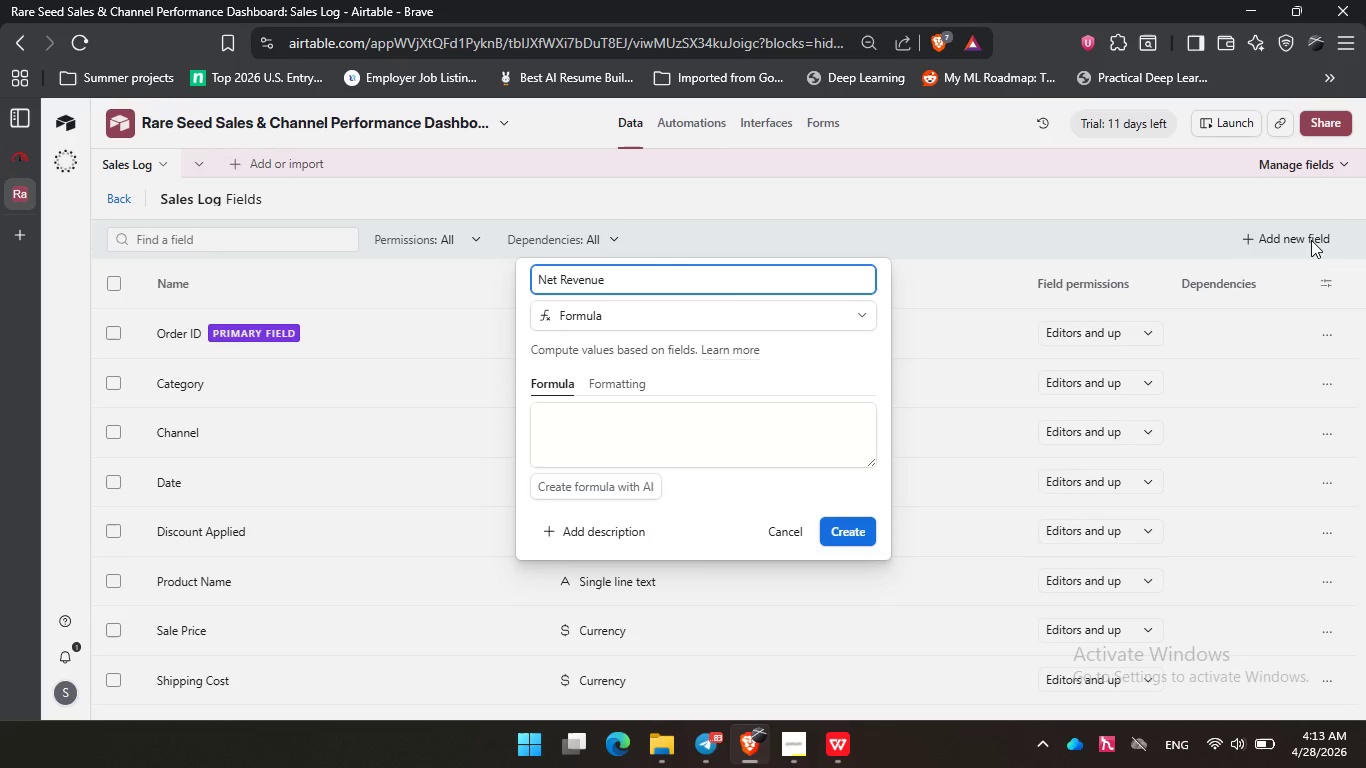 
wait(6.66)
 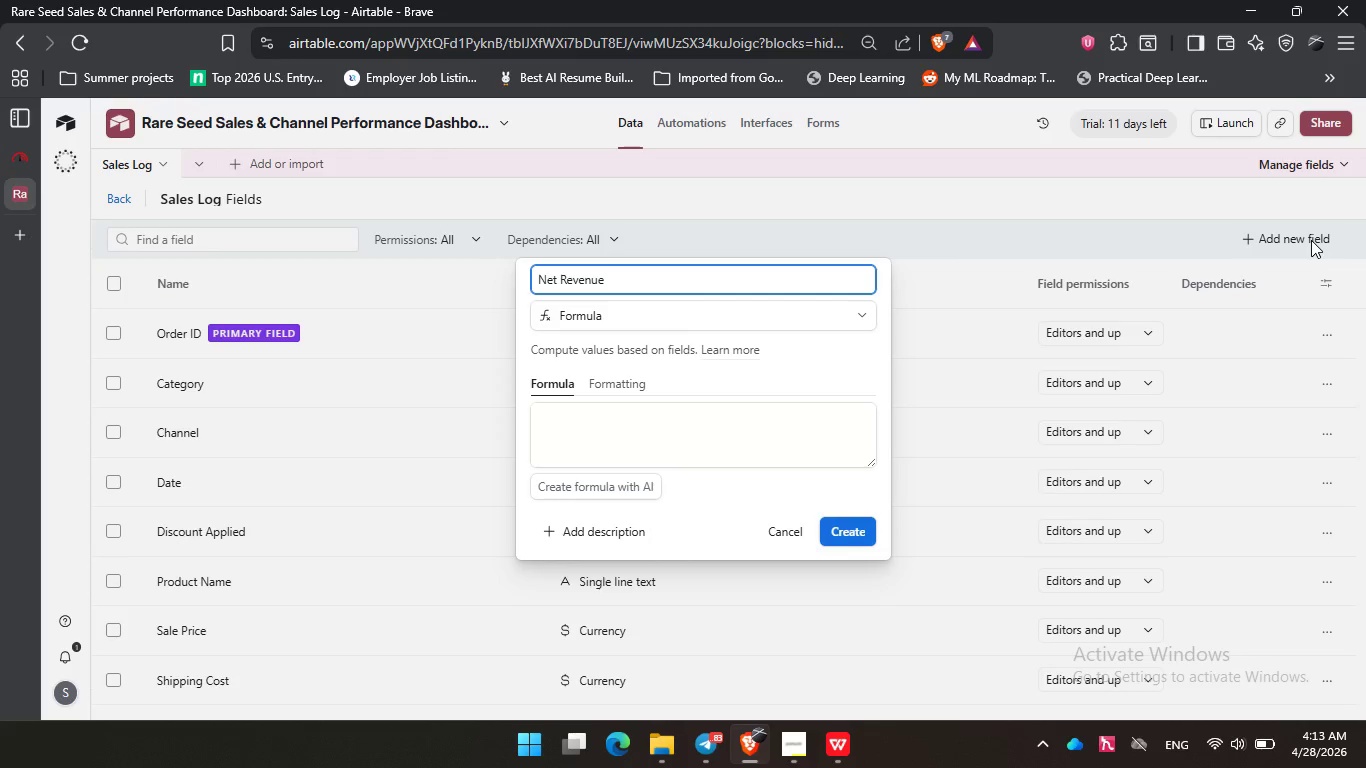 
left_click([818, 444])
 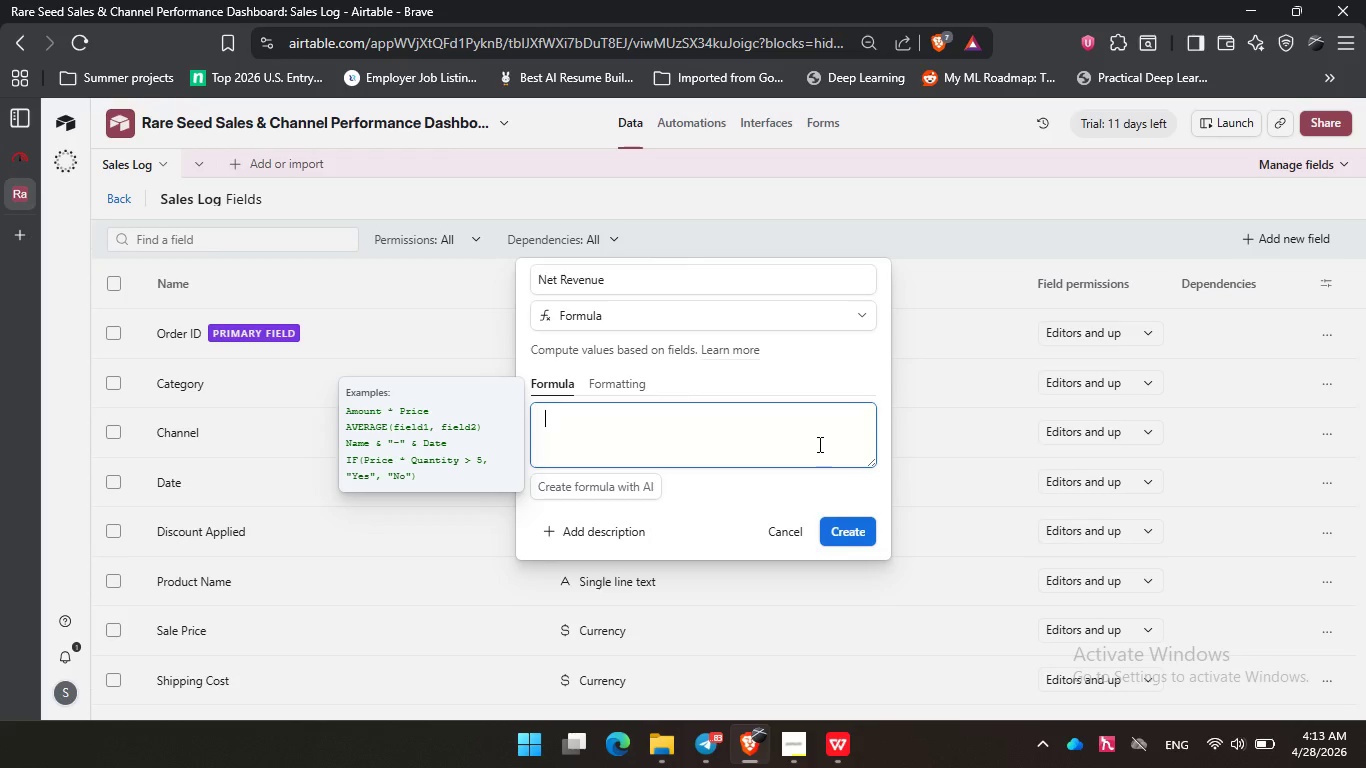 
type(sal)
 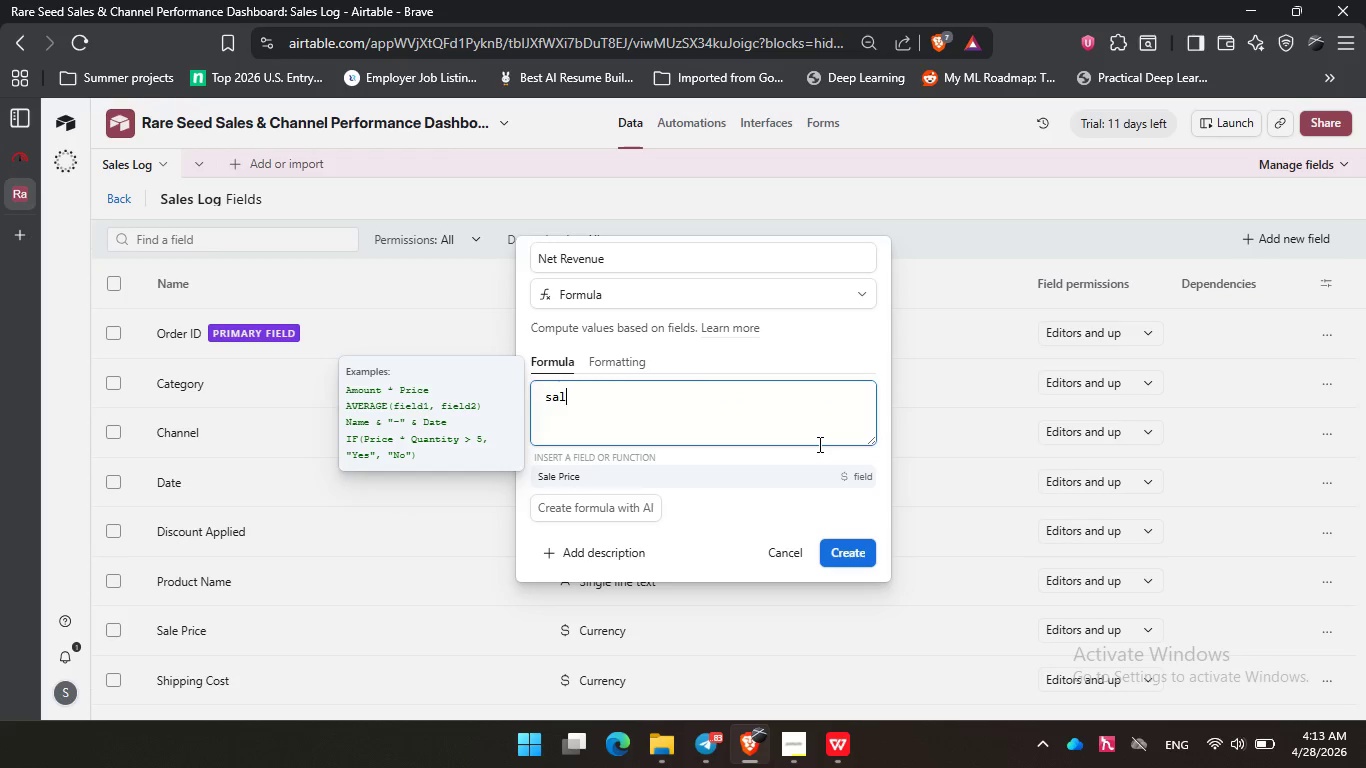 
key(Enter)
 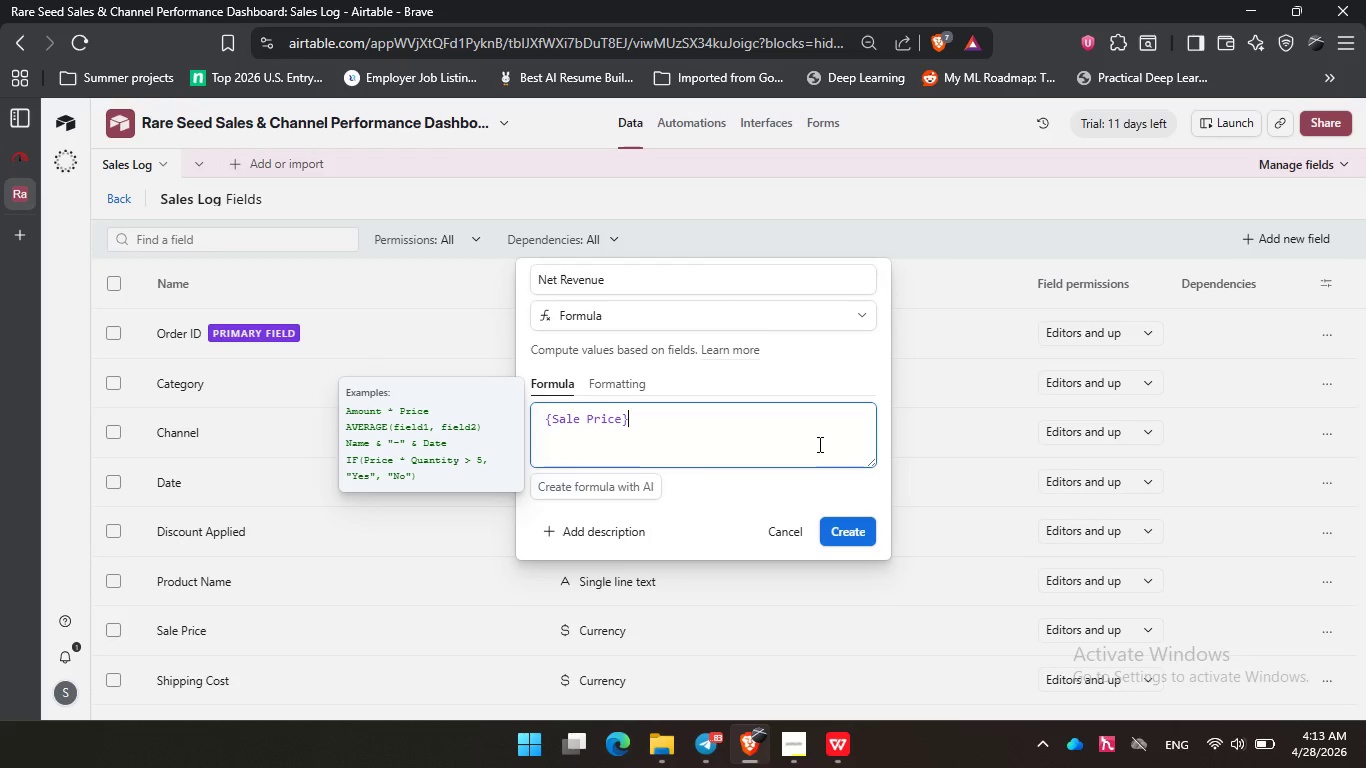 
type( - di)
 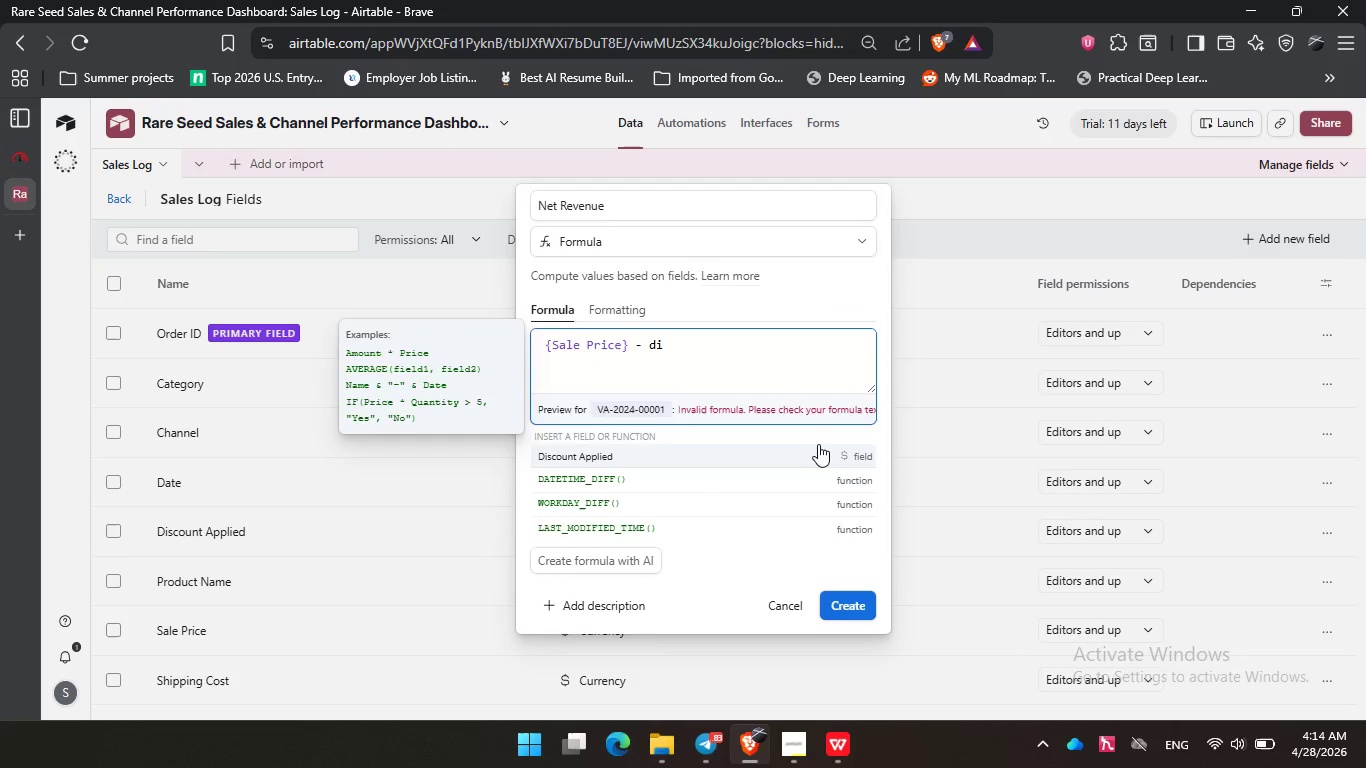 
key(Enter)
 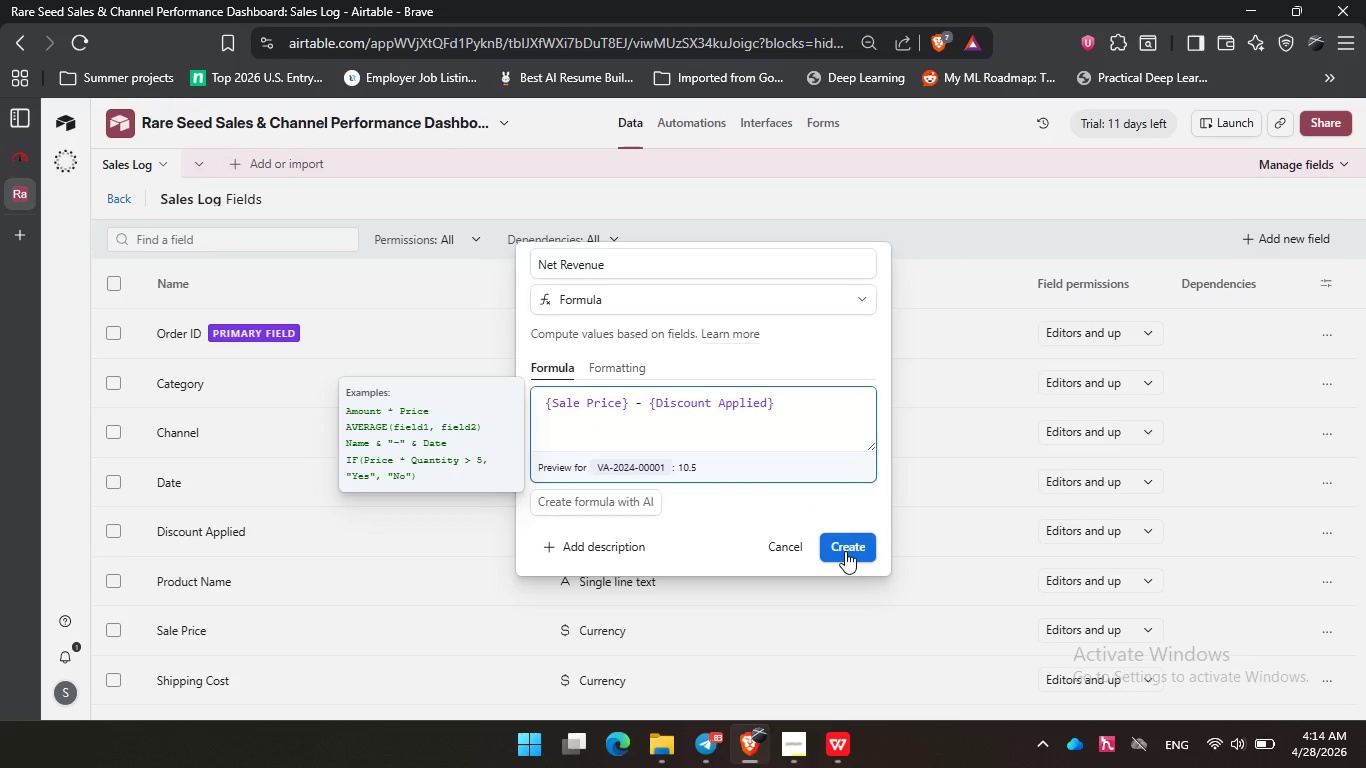 
left_click([845, 551])
 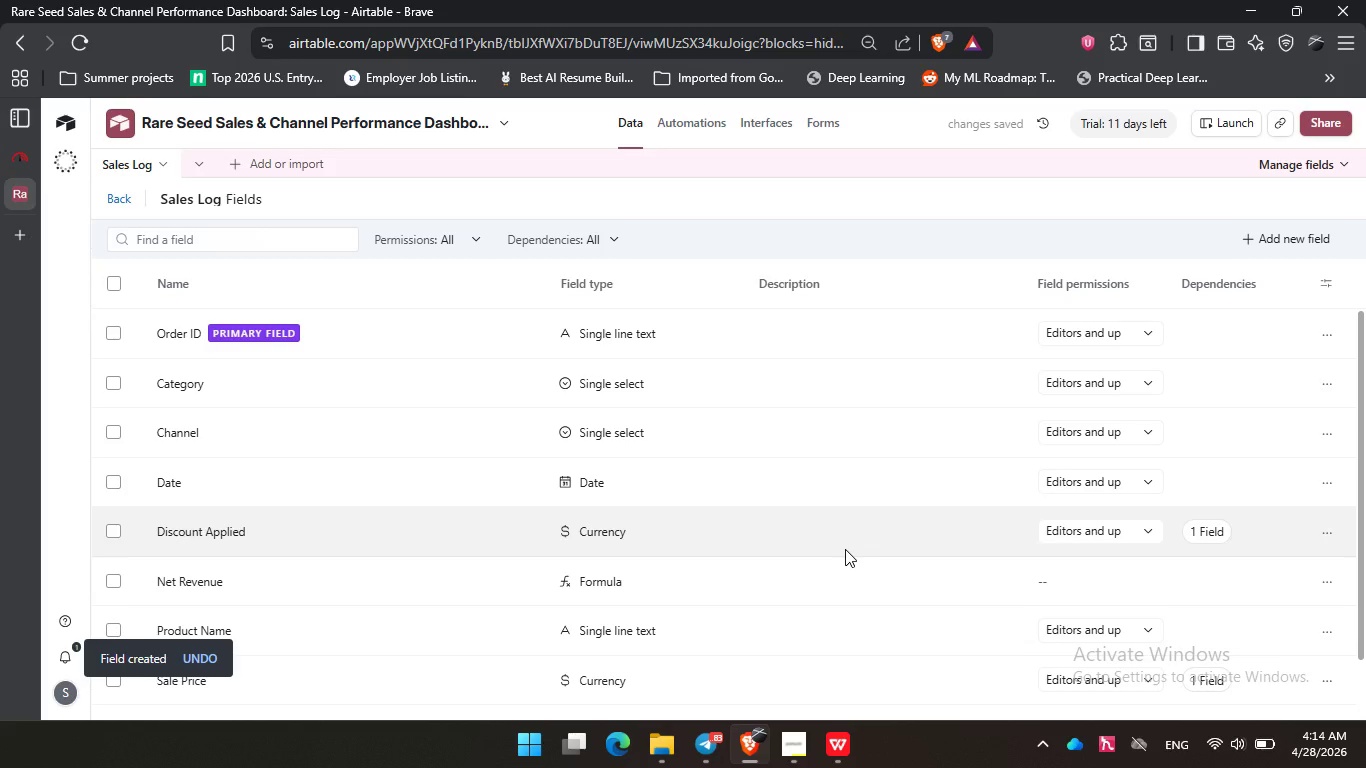 
wait(6.61)
 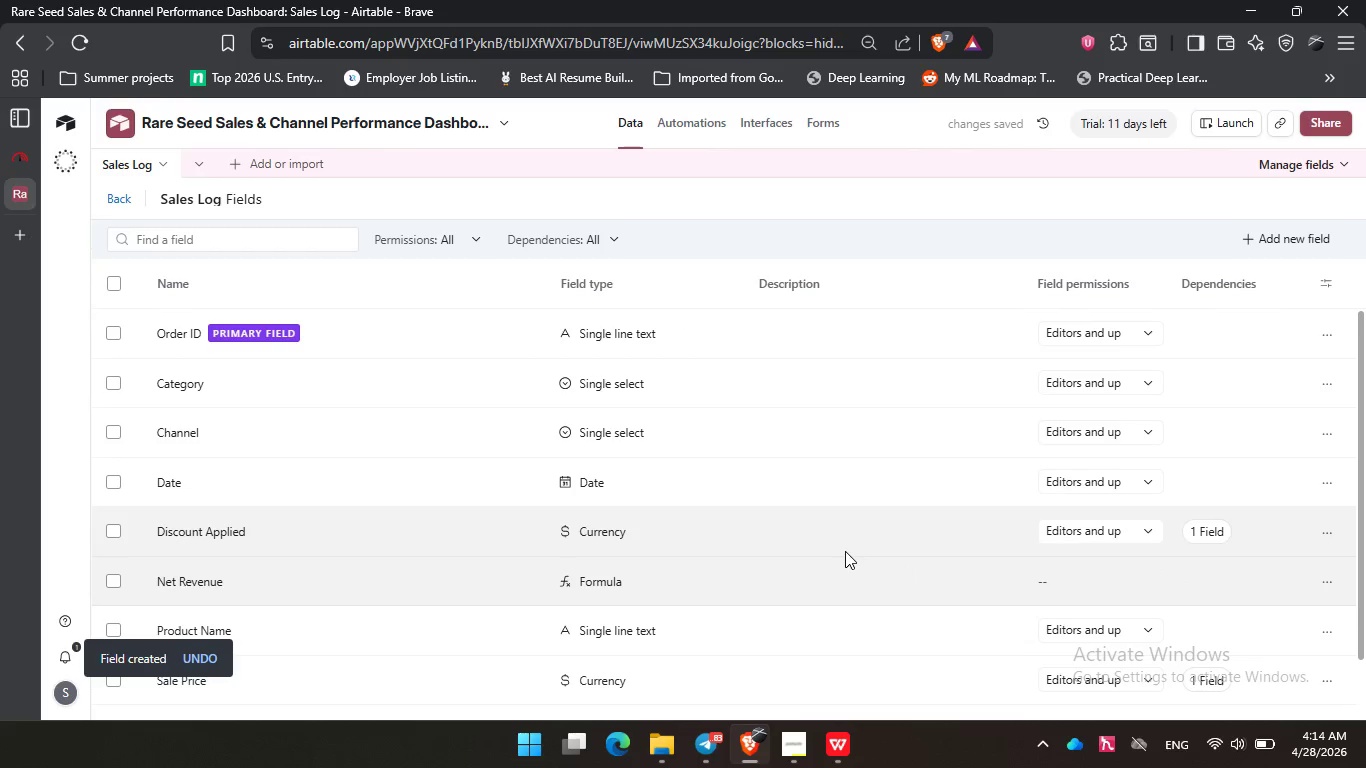 
left_click([1287, 247])
 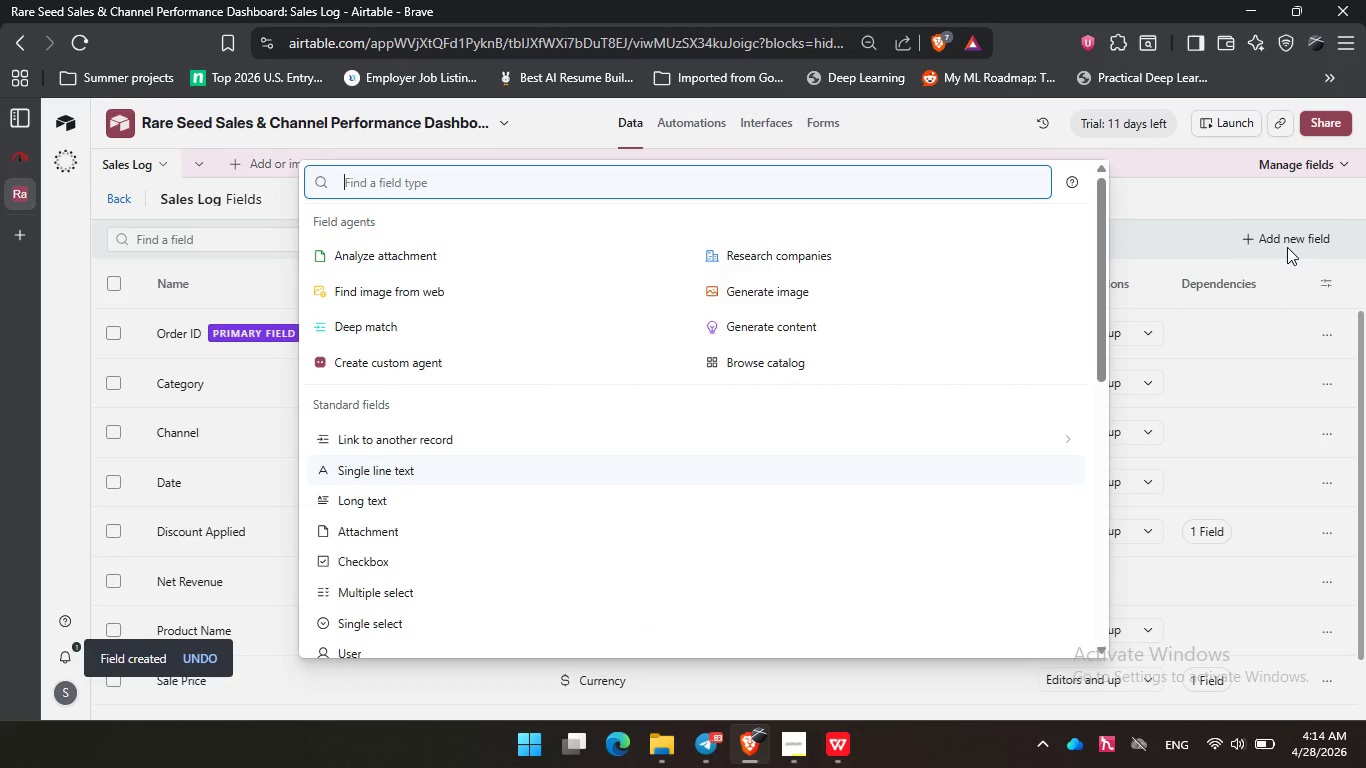 
type(for)
 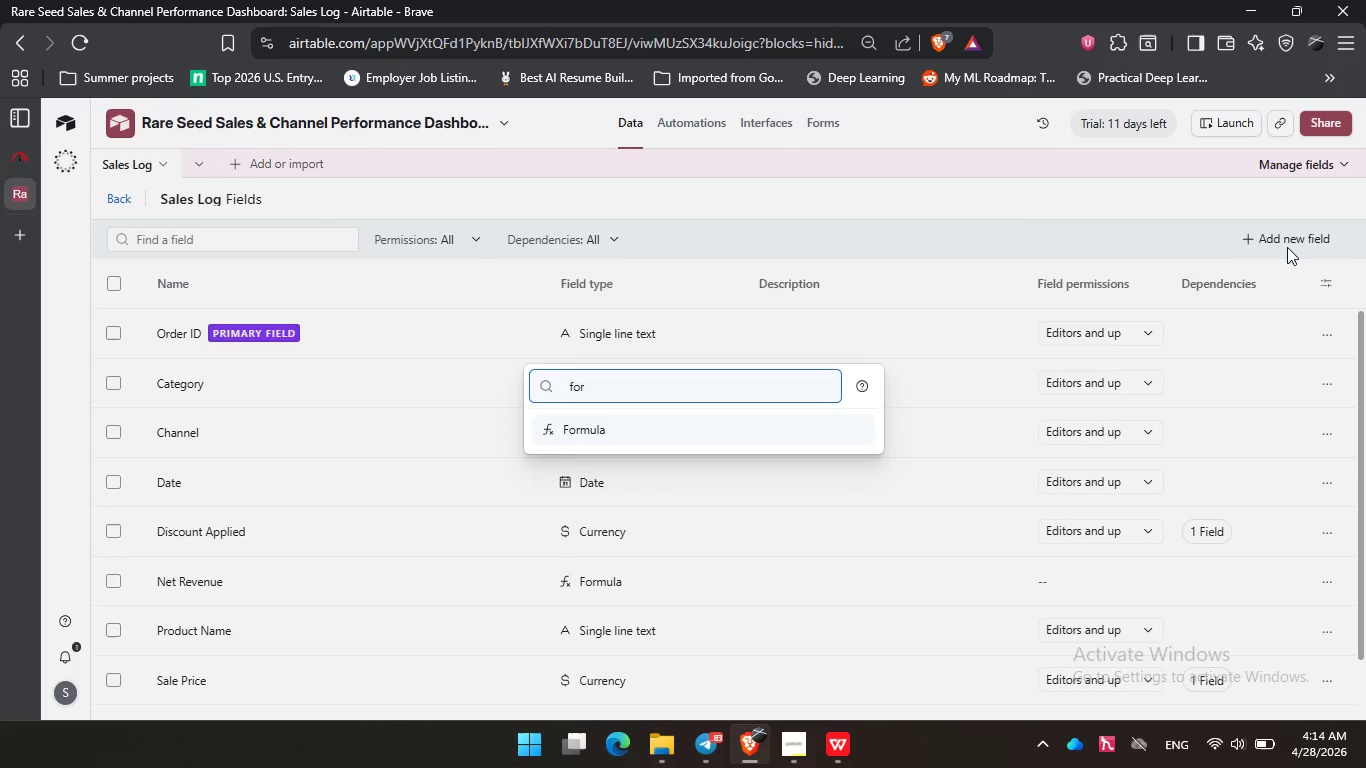 
key(Enter)
 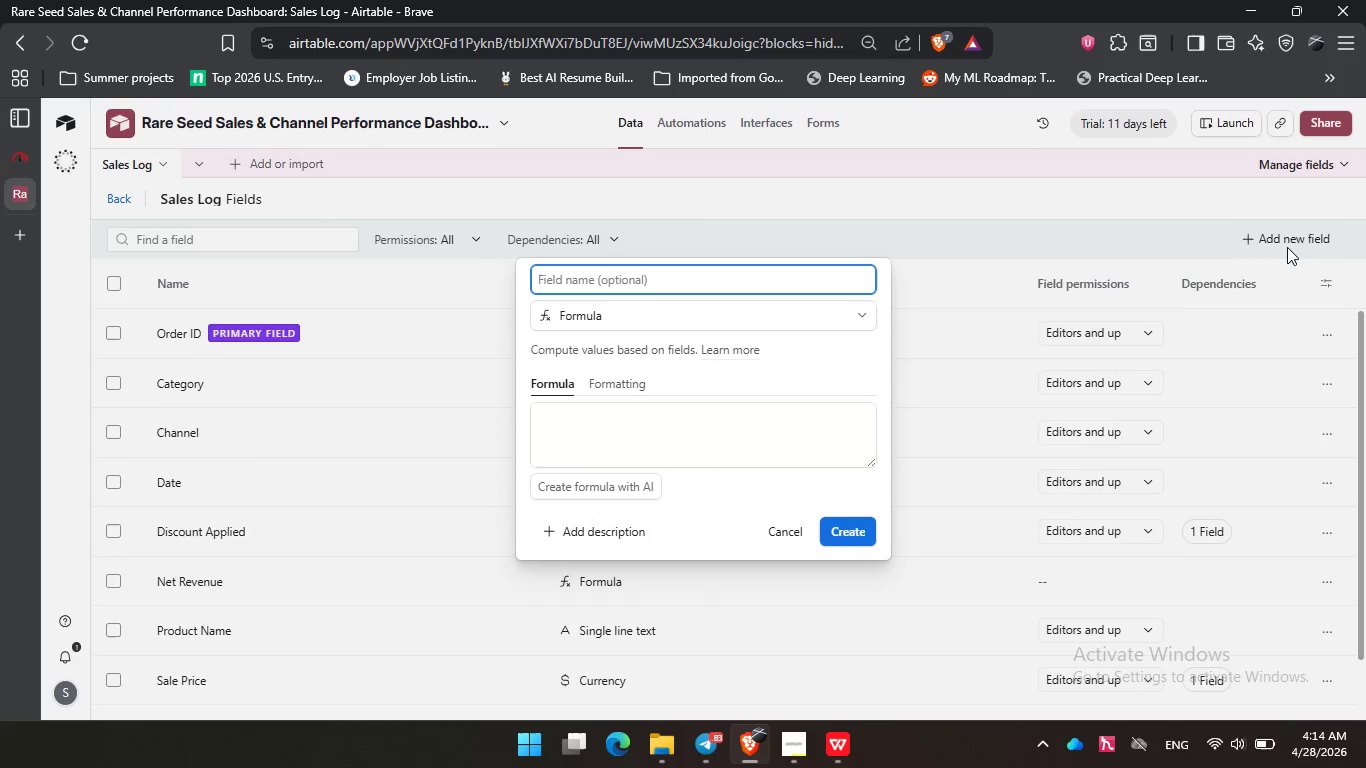 
type(Profit Margin)
 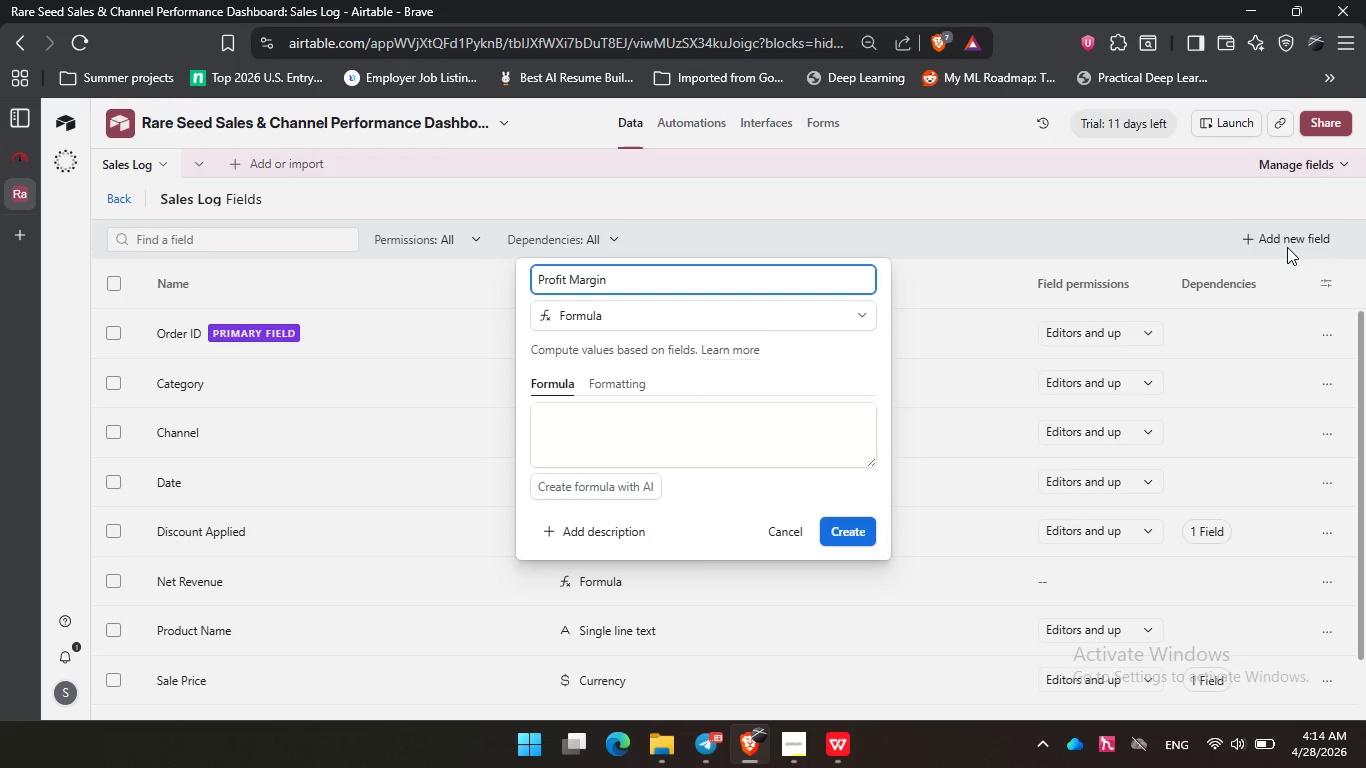 
left_click([673, 432])
 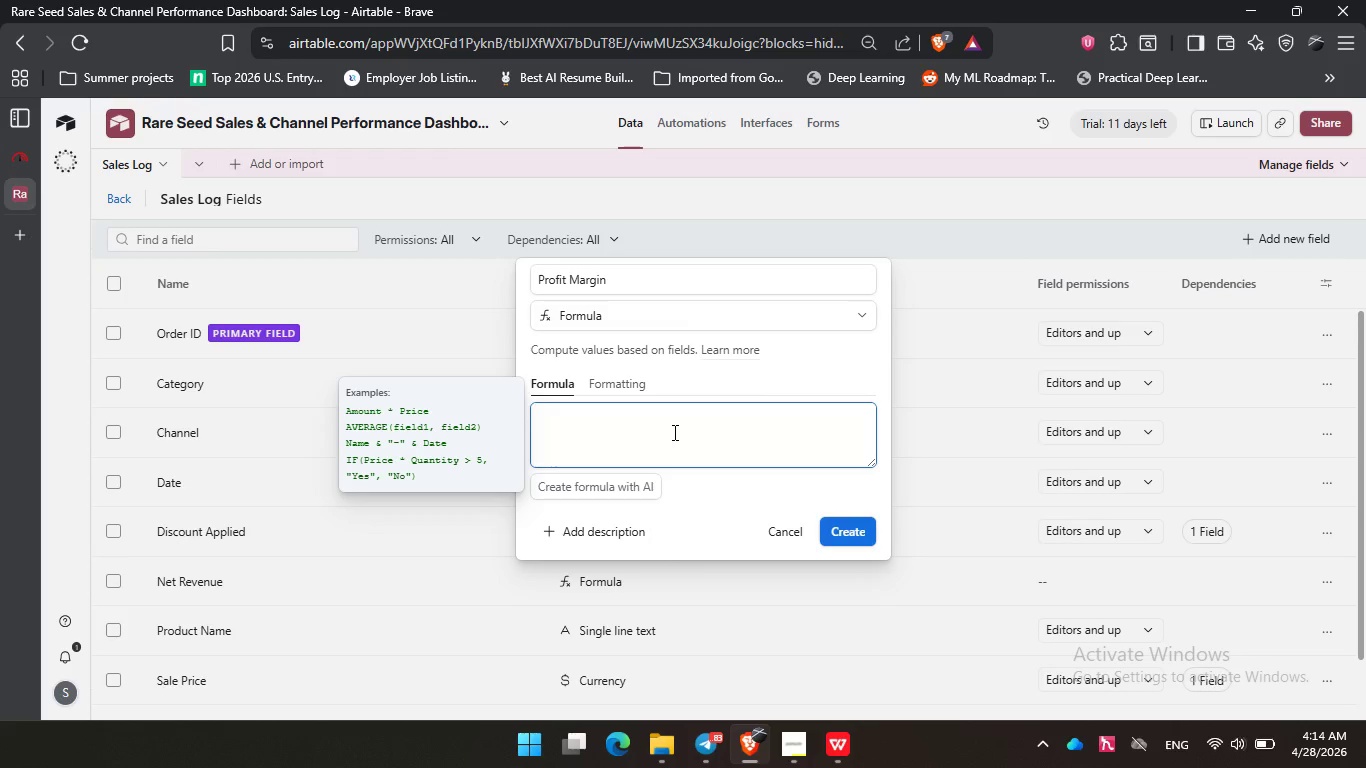 
type(if)
 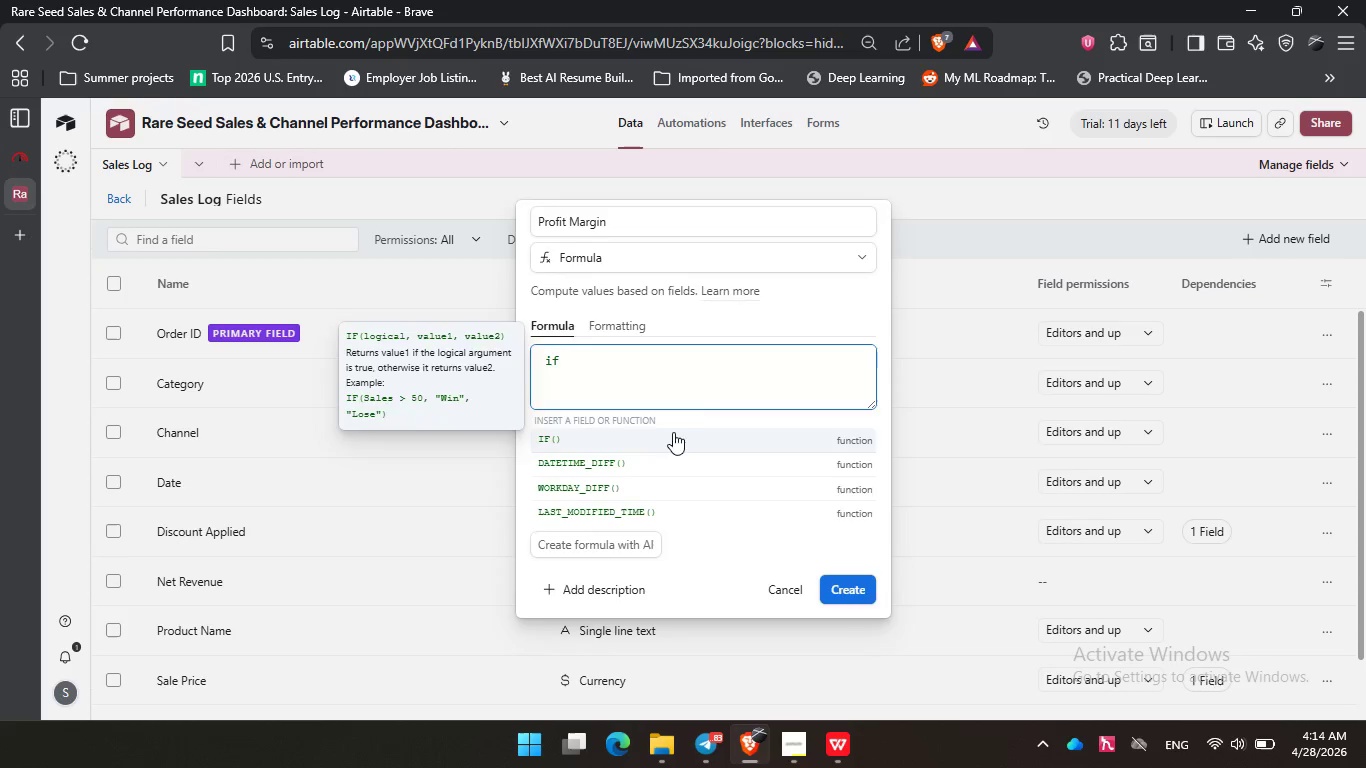 
key(Enter)
 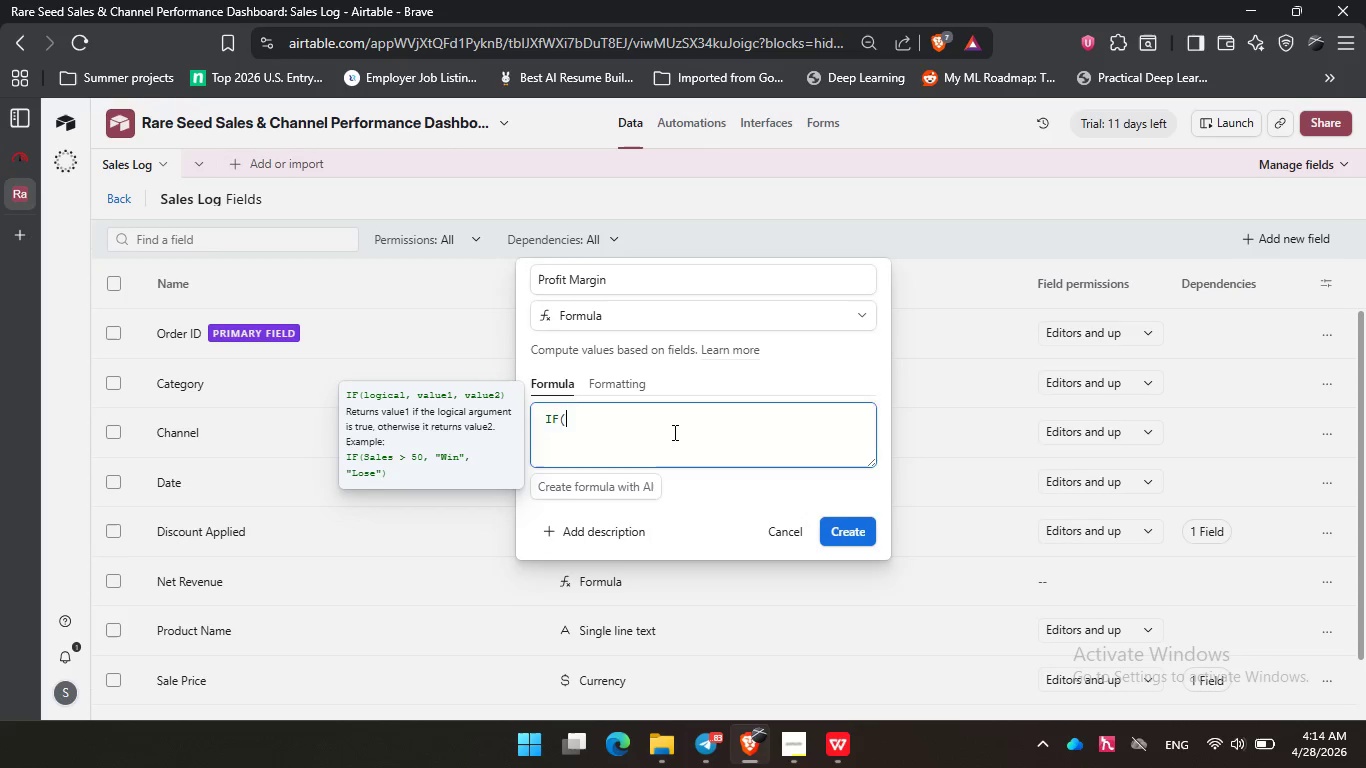 
key(Enter)
 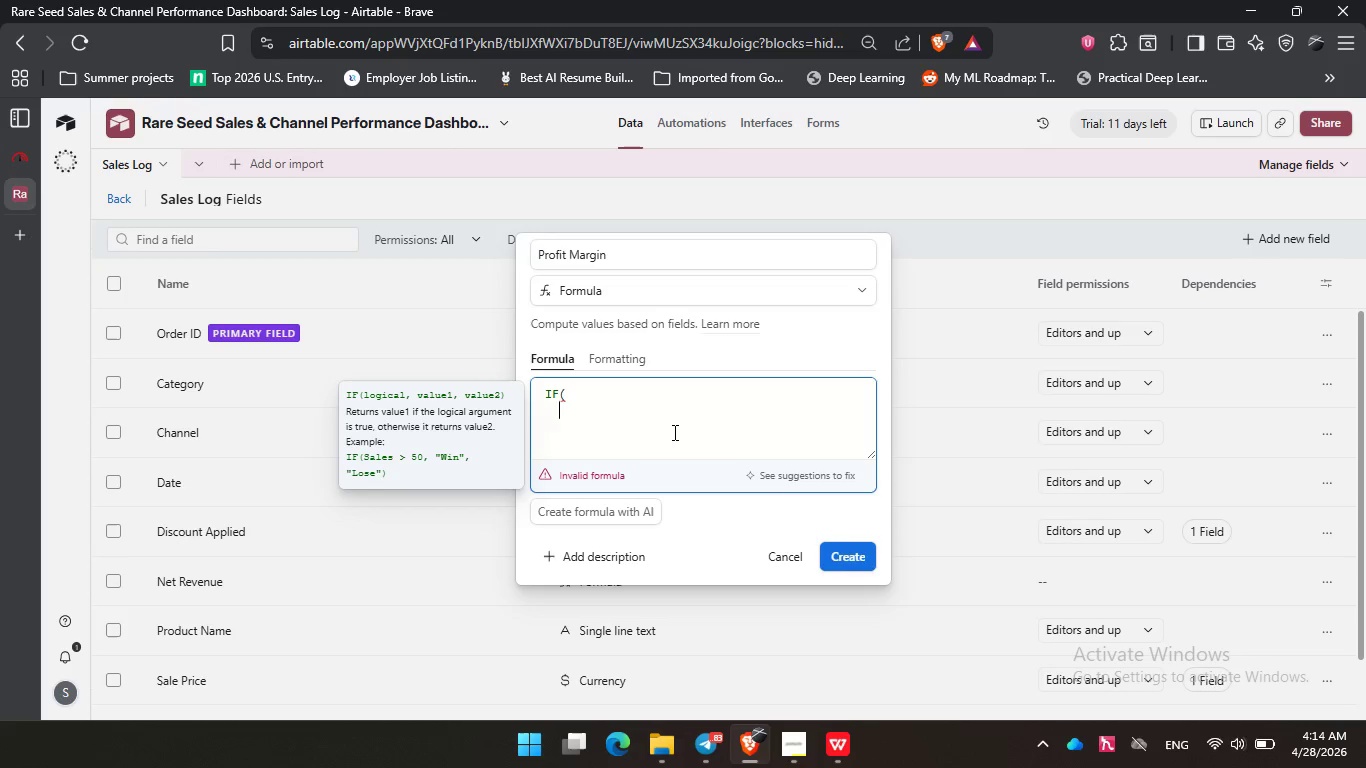 
type(sal)
 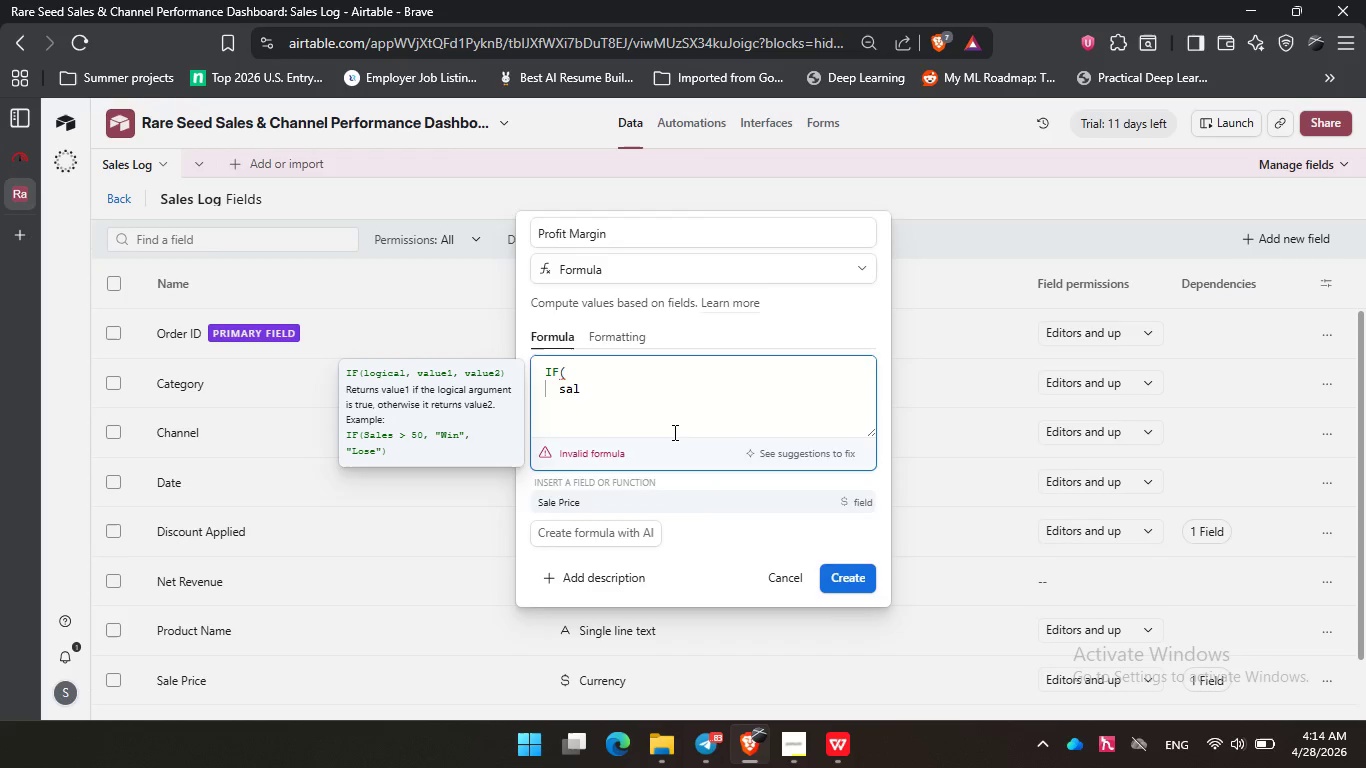 
key(Enter)
 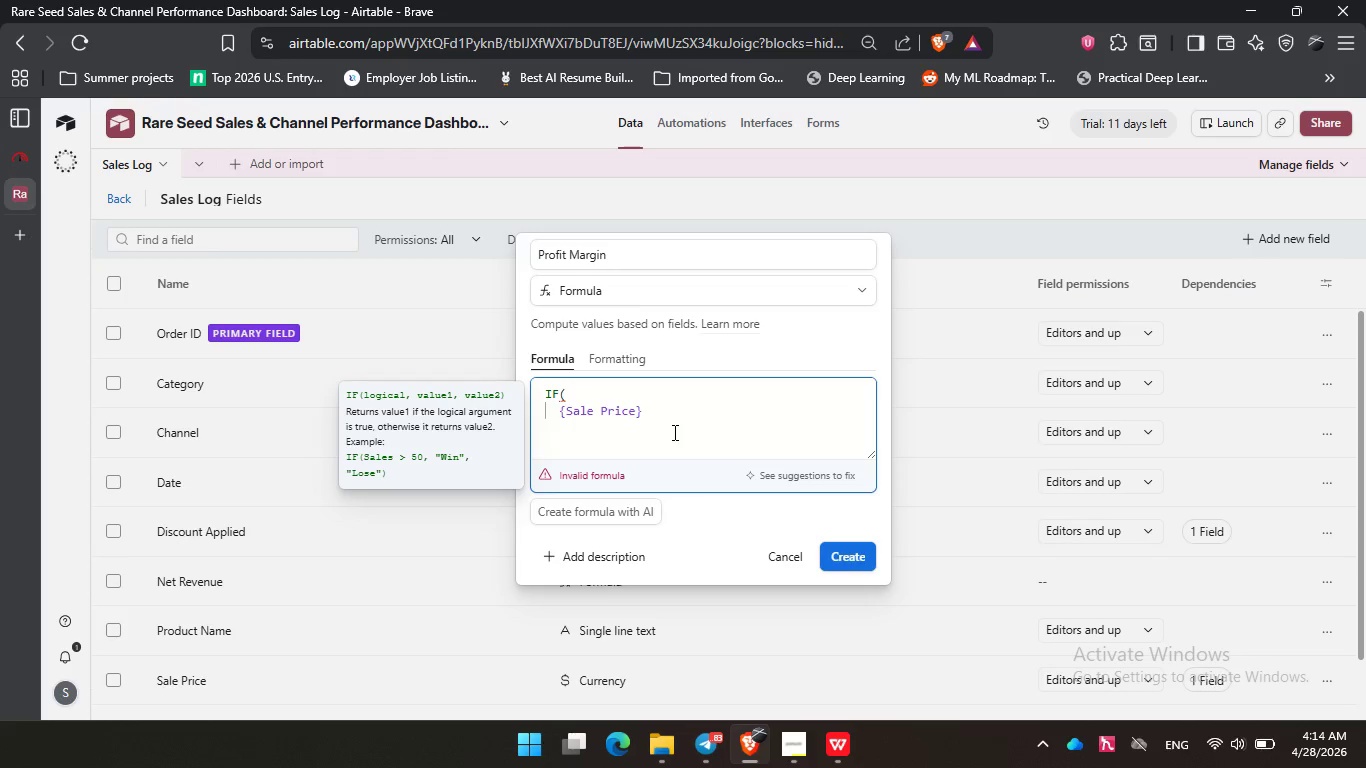 
key(Comma)
 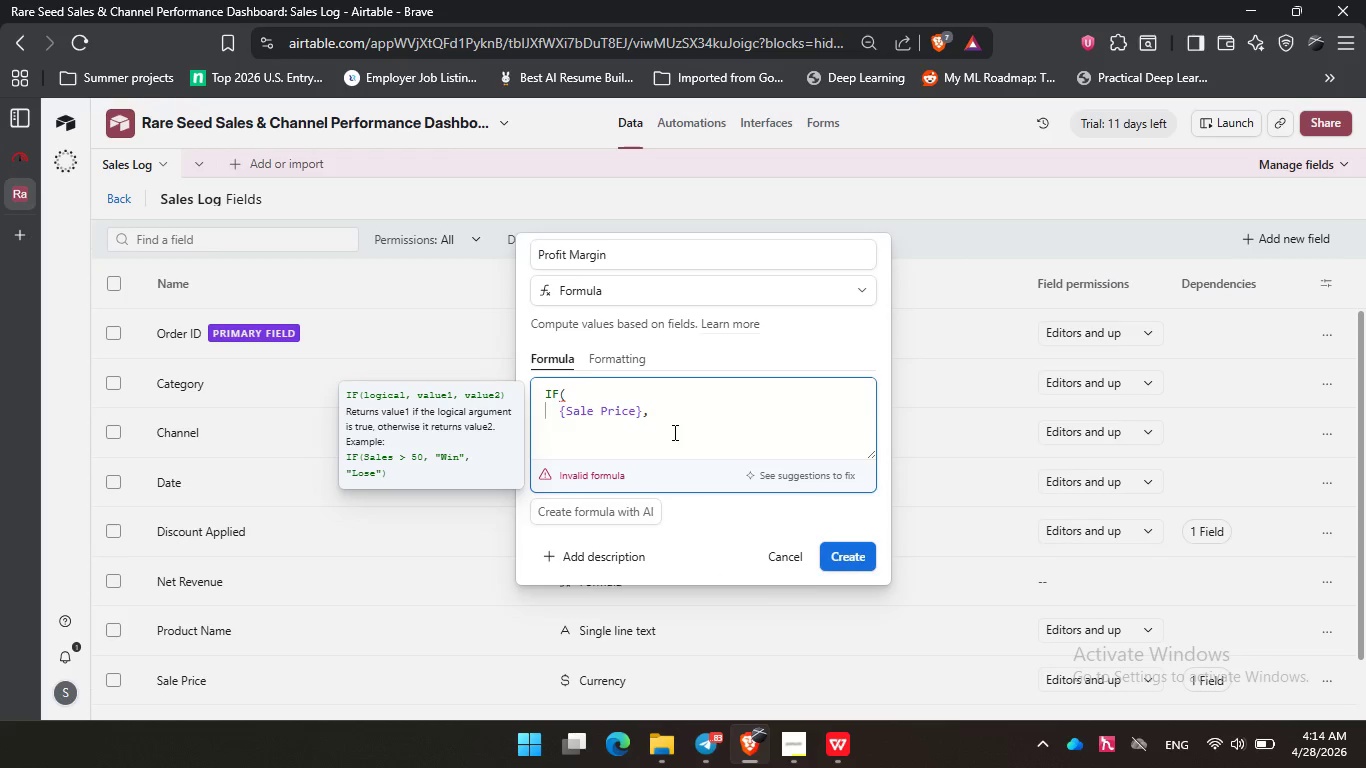 
key(Enter)
 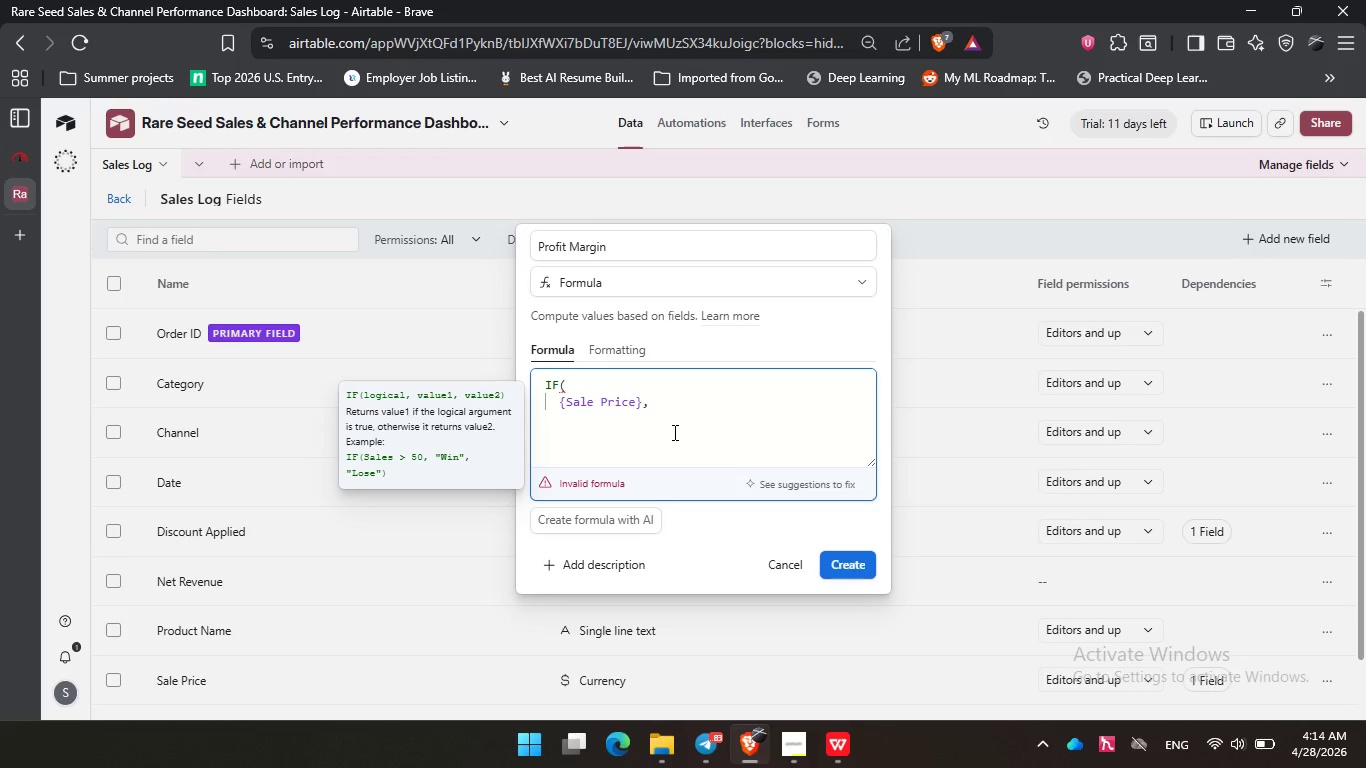 
wait(25.25)
 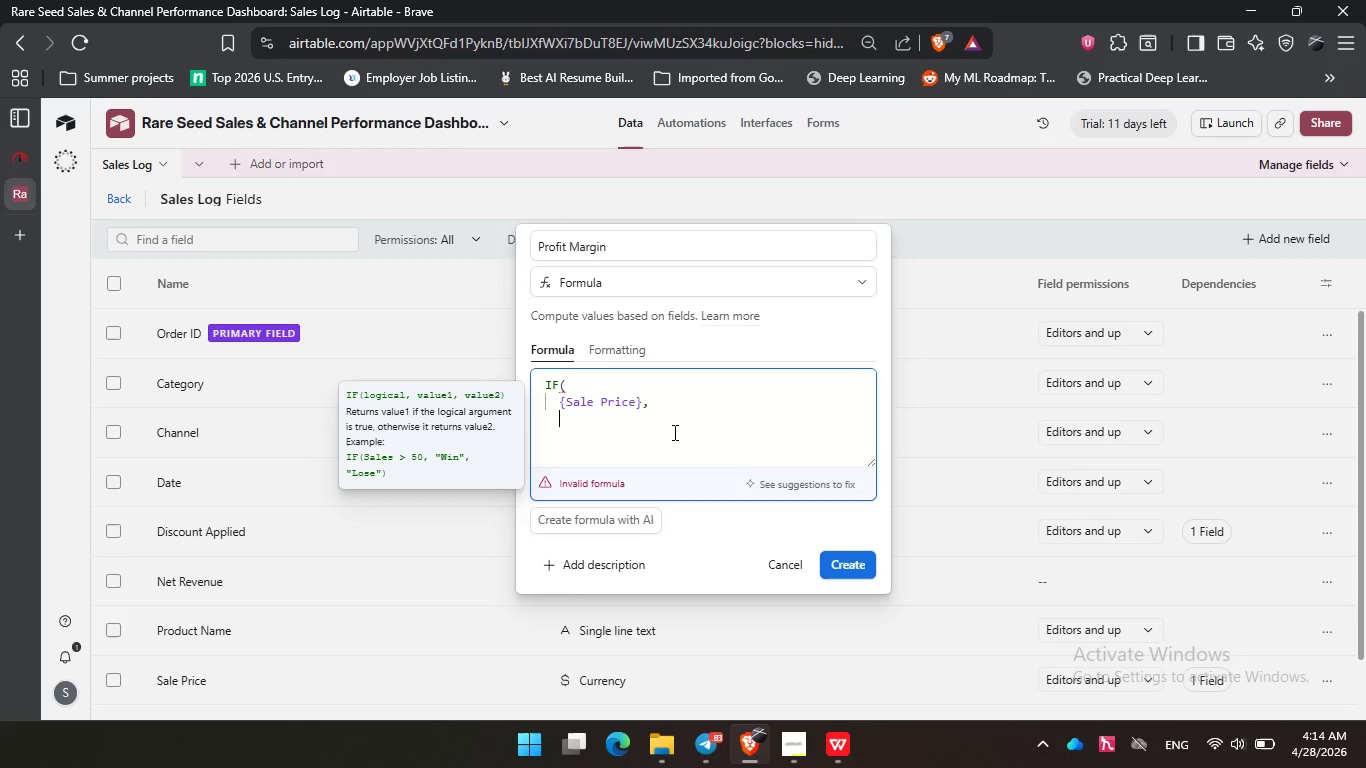 
key(Shift+9)
 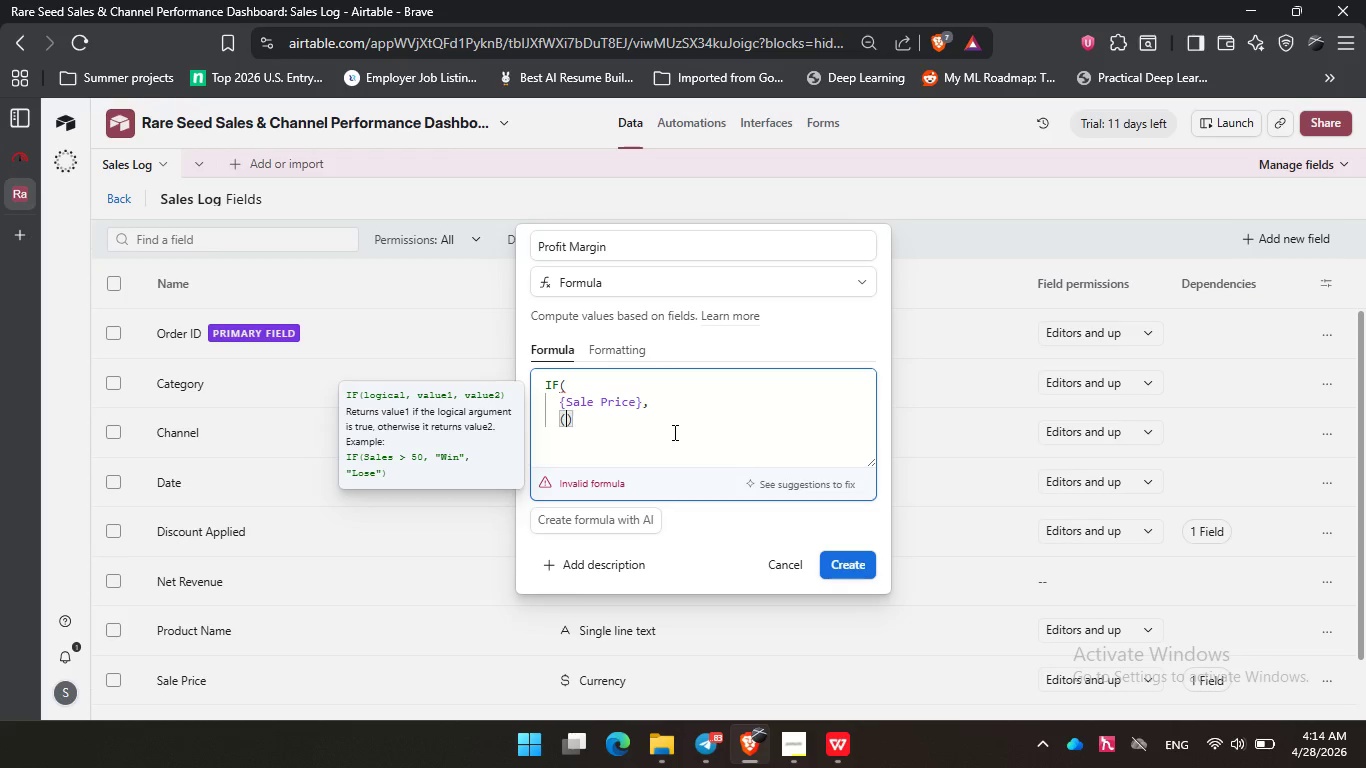 
type(P)
key(Backspace)
type(sal)
 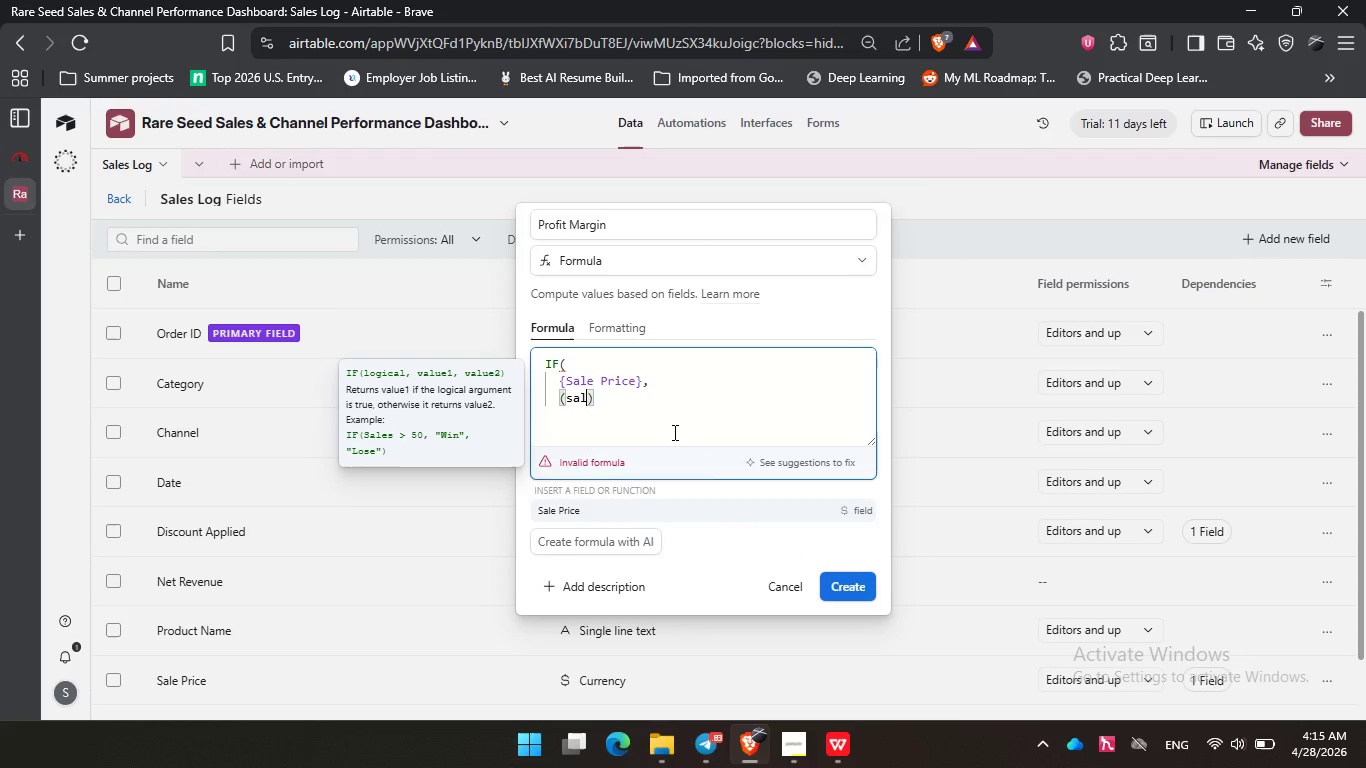 
key(Enter)
 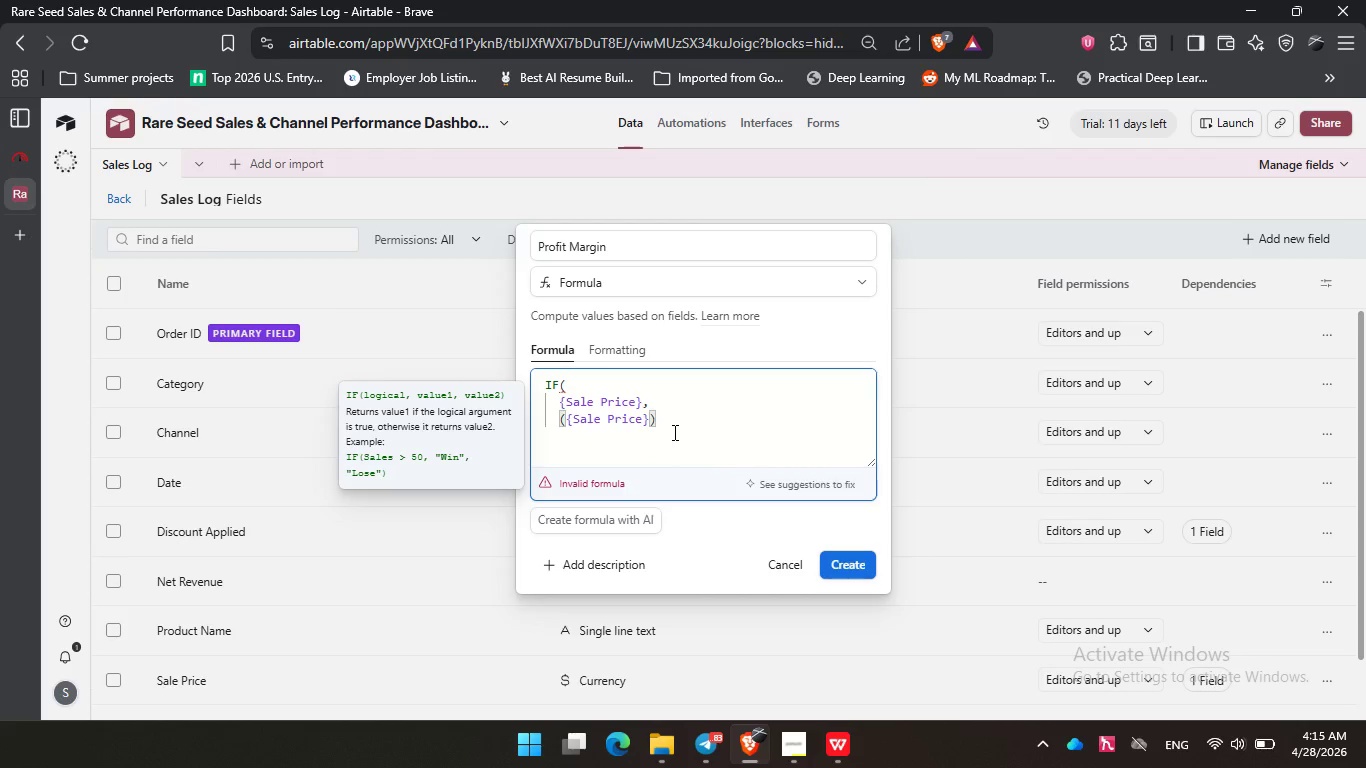 
type( - dis)
 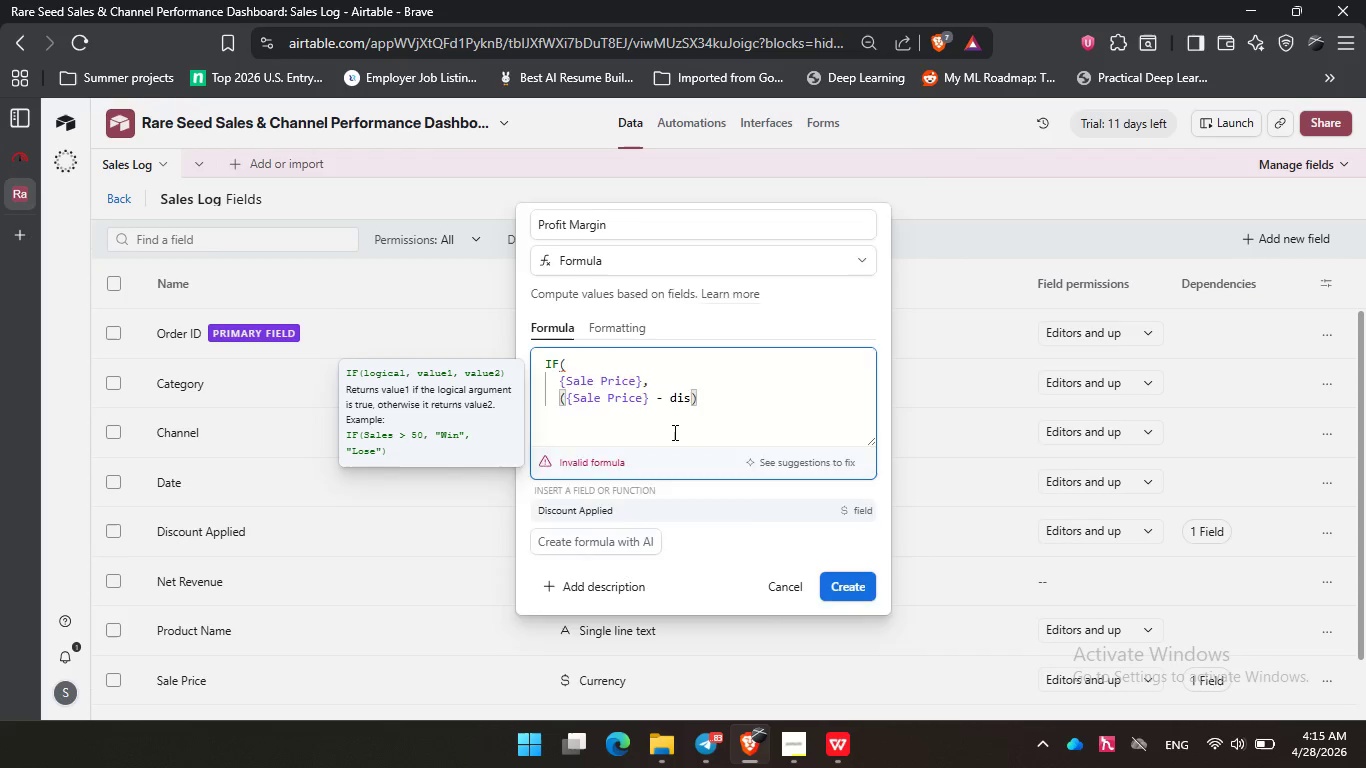 
key(Enter)
 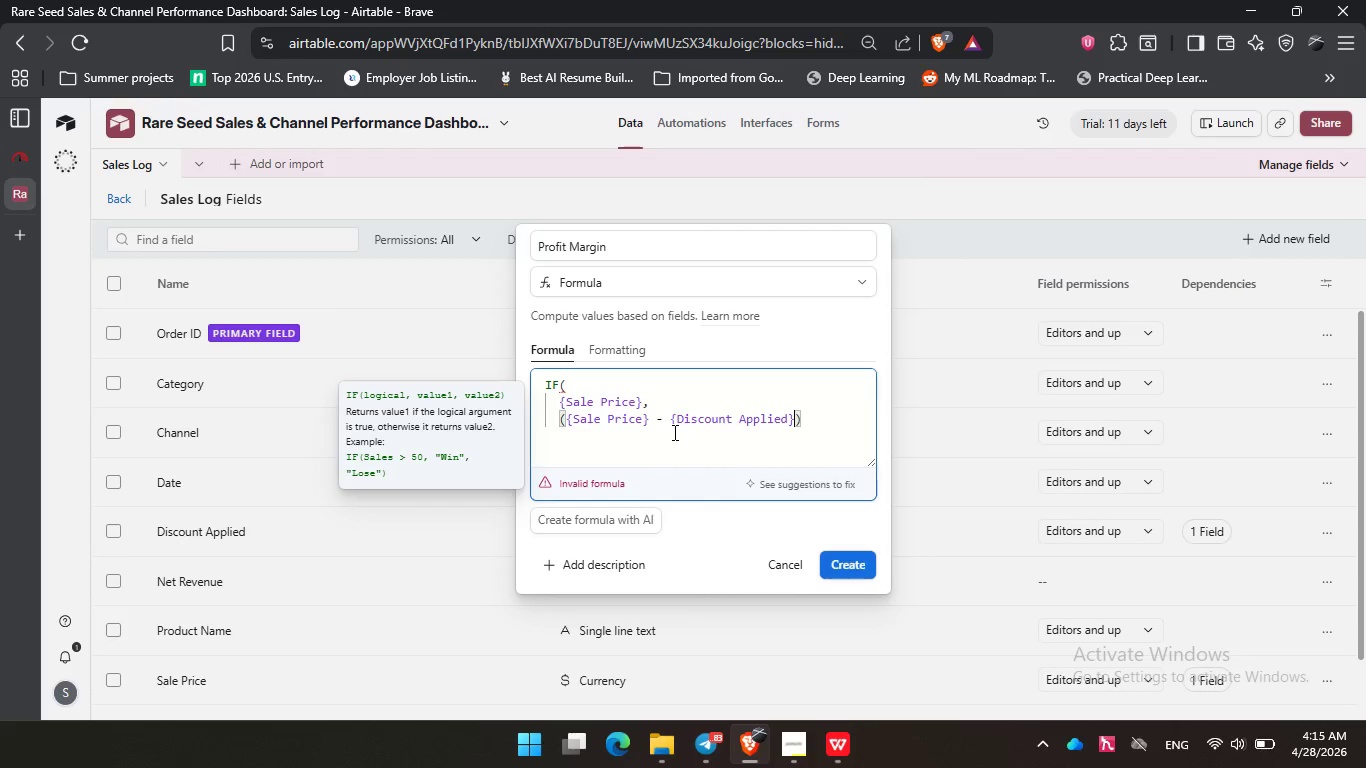 
type( - shi)
 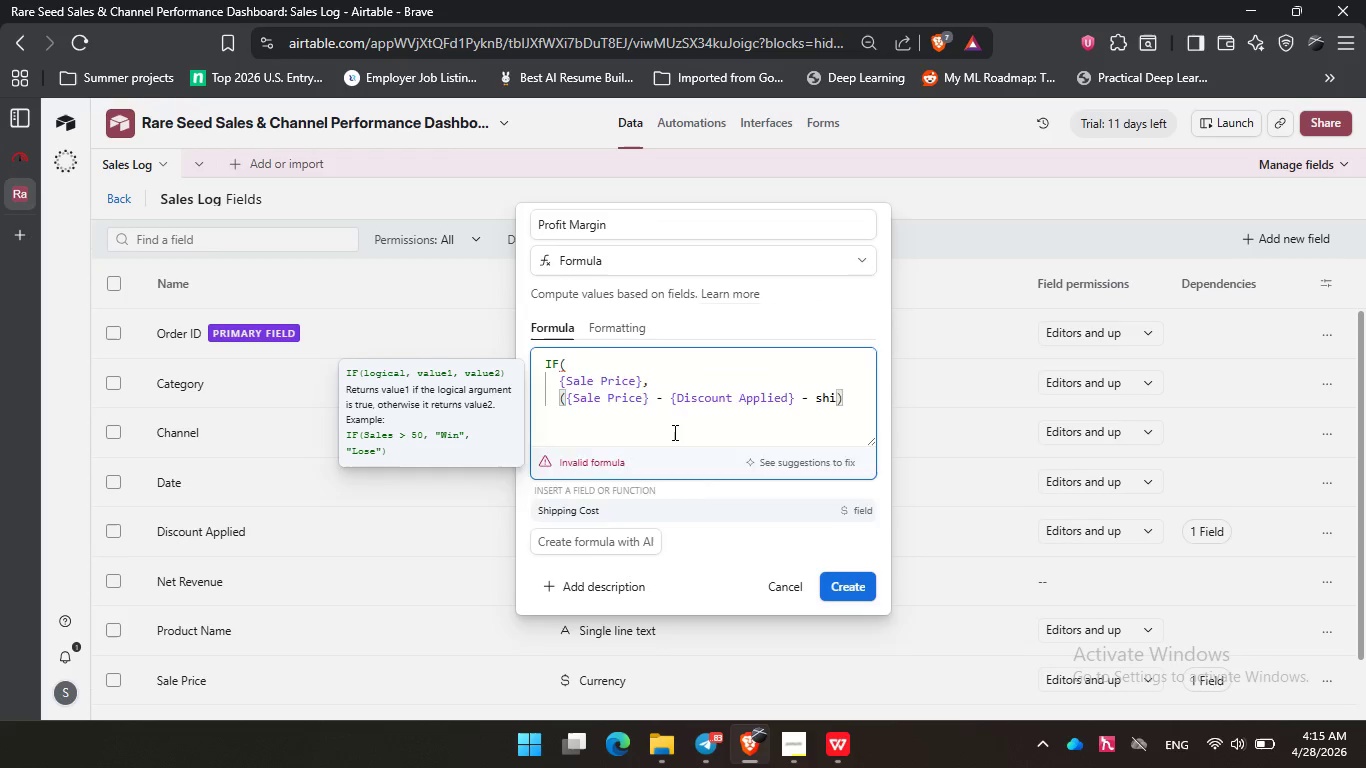 
key(Enter)
 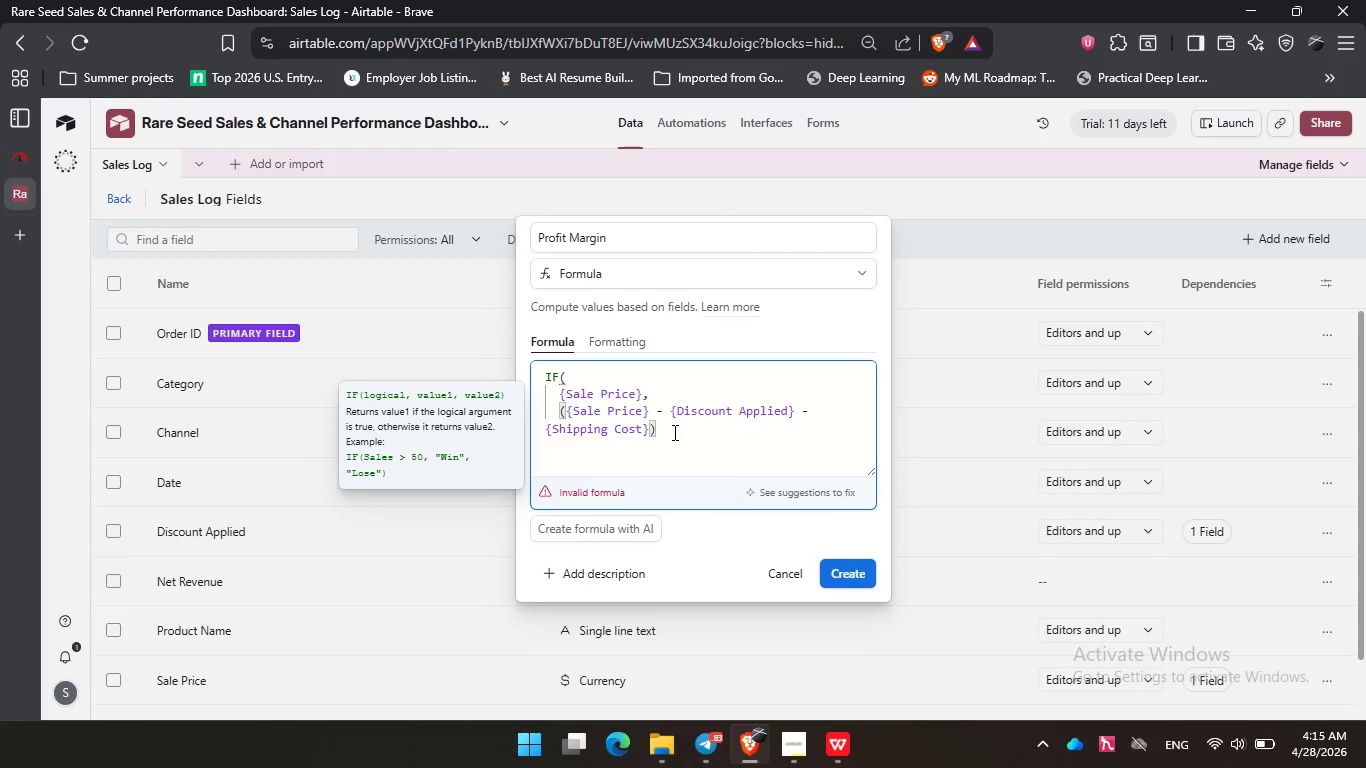 
key(ArrowRight)
 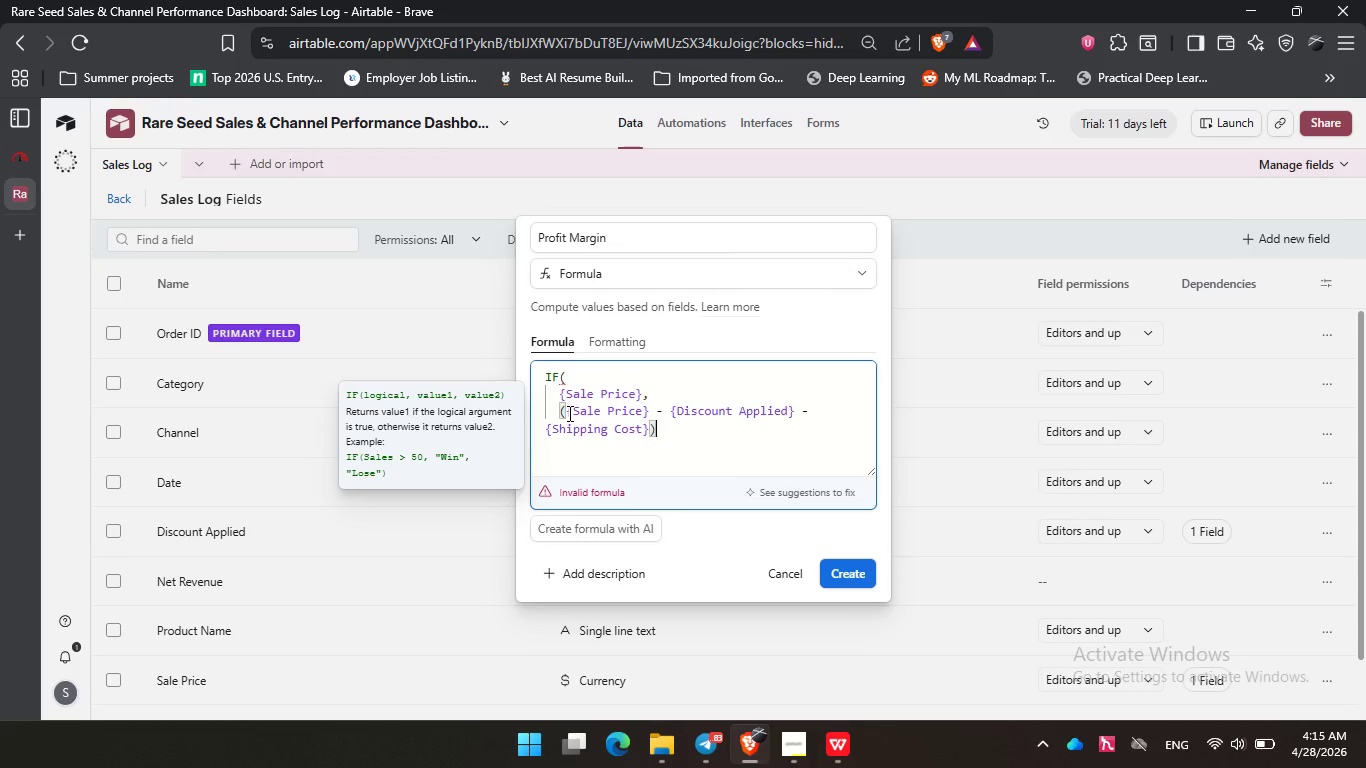 
left_click([563, 413])
 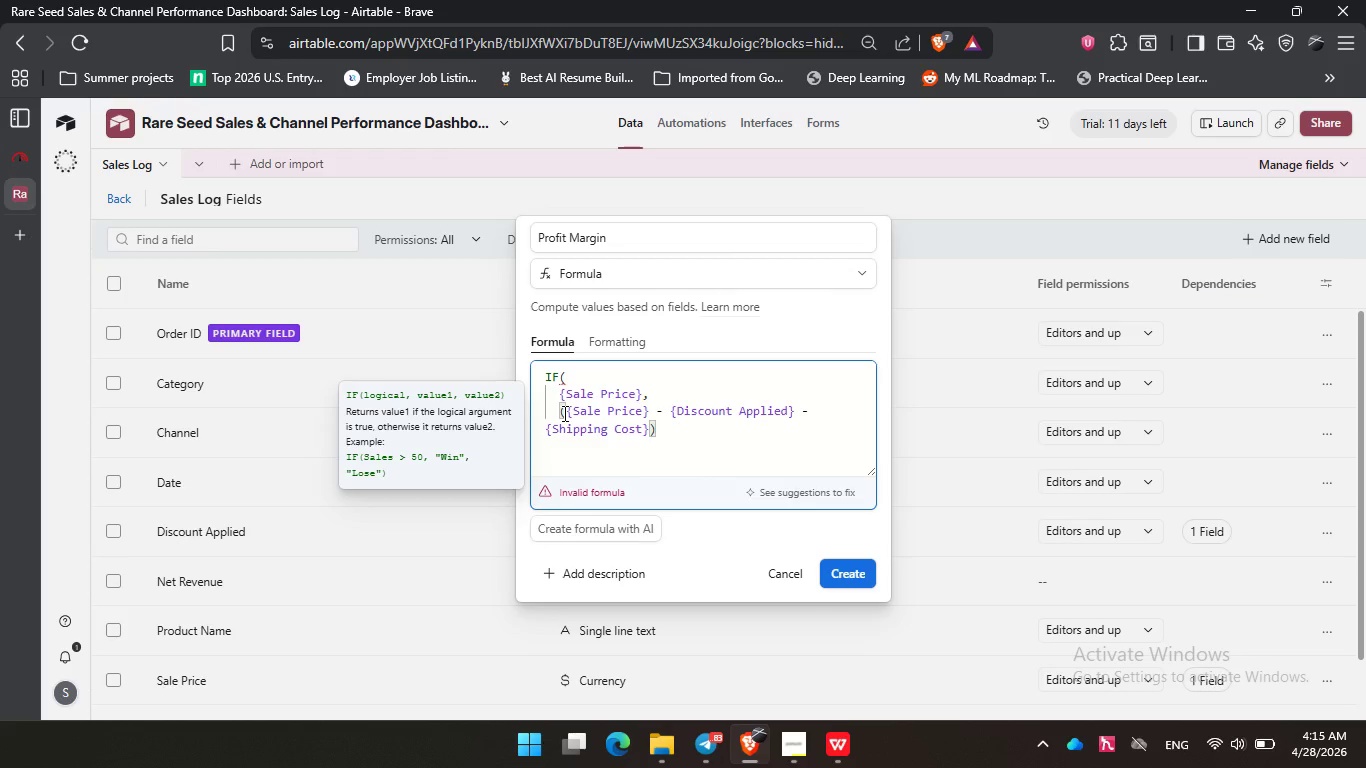 
key(ArrowLeft)
 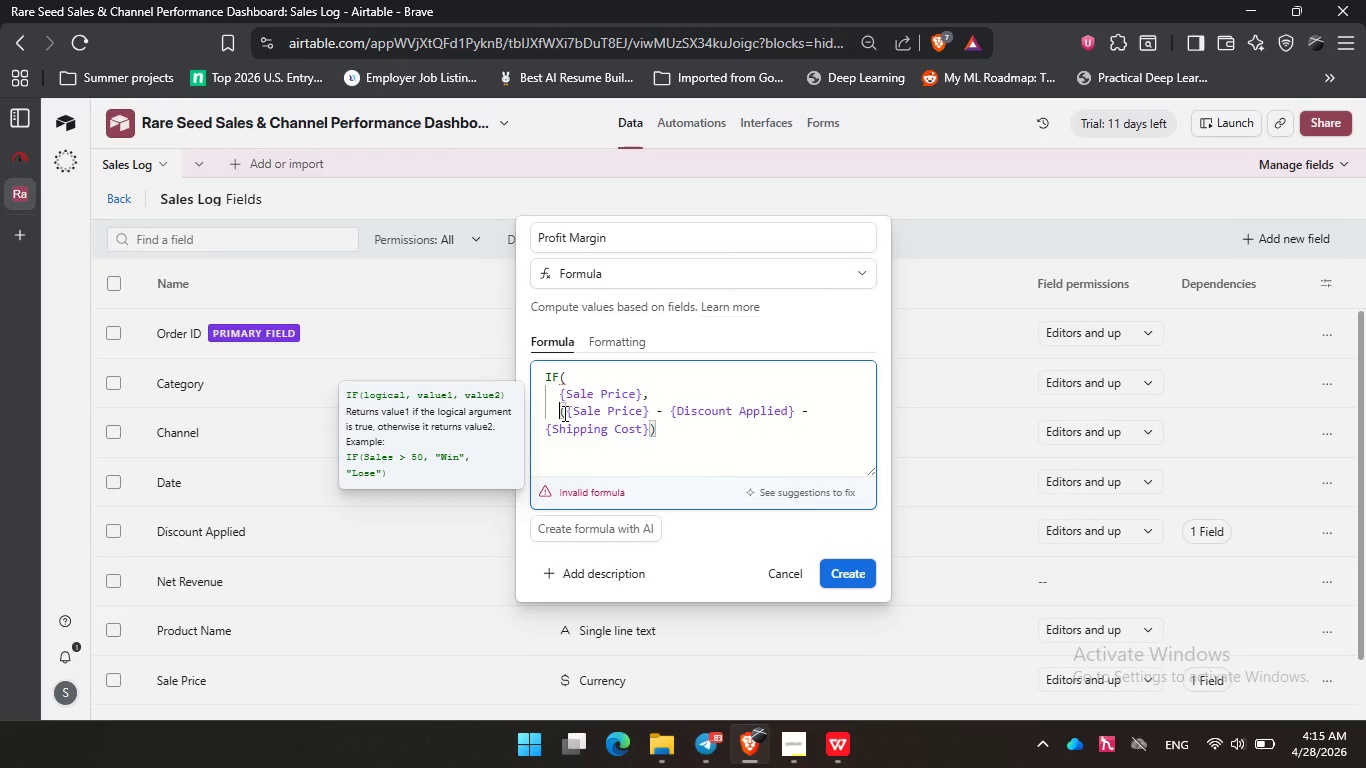 
key(Shift+9)
 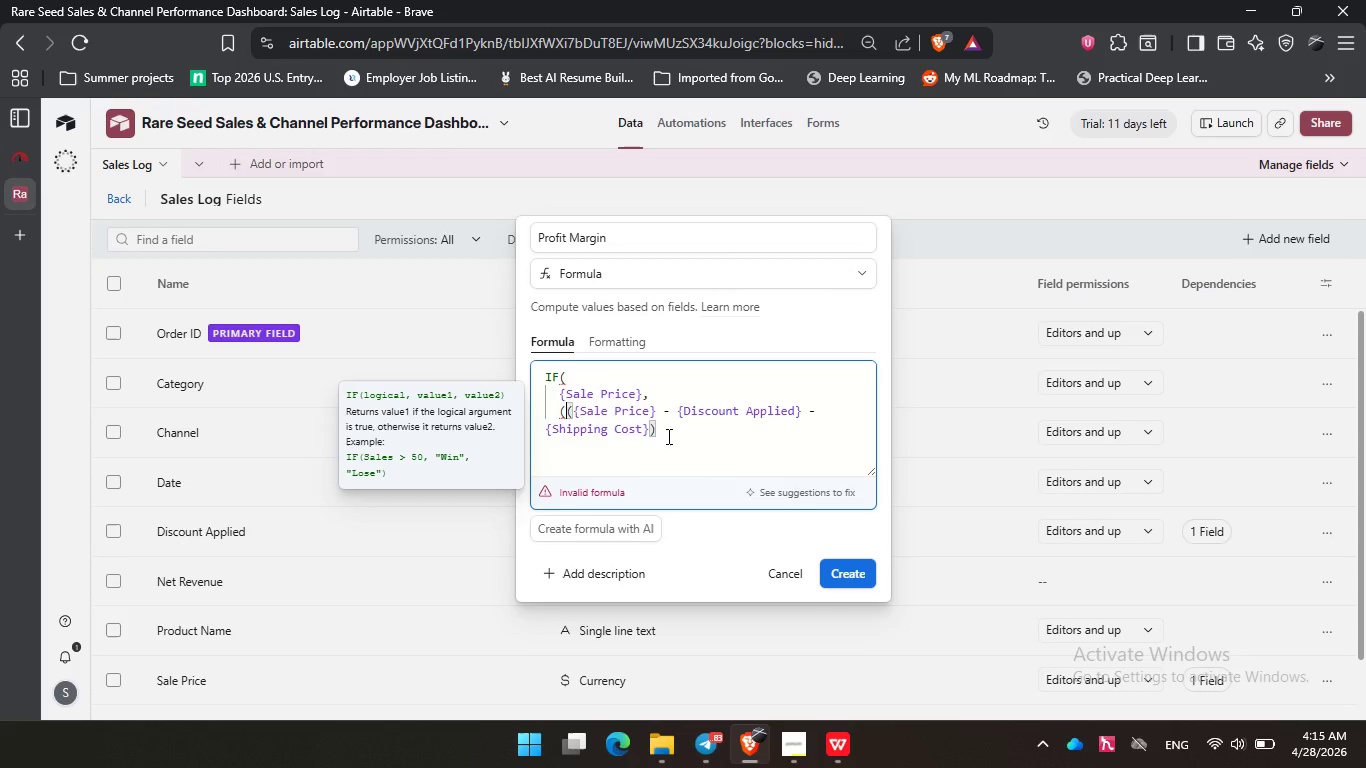 
left_click([667, 436])
 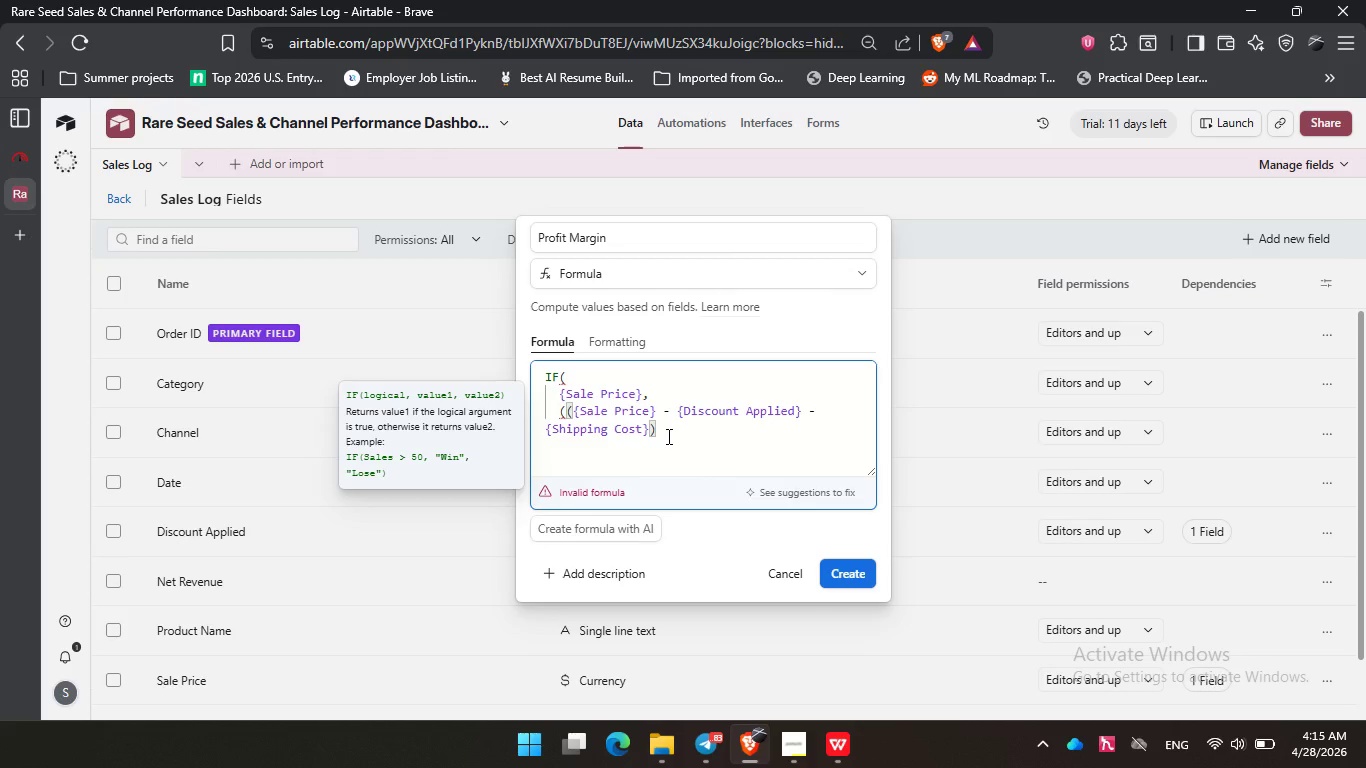 
type( / sal)
 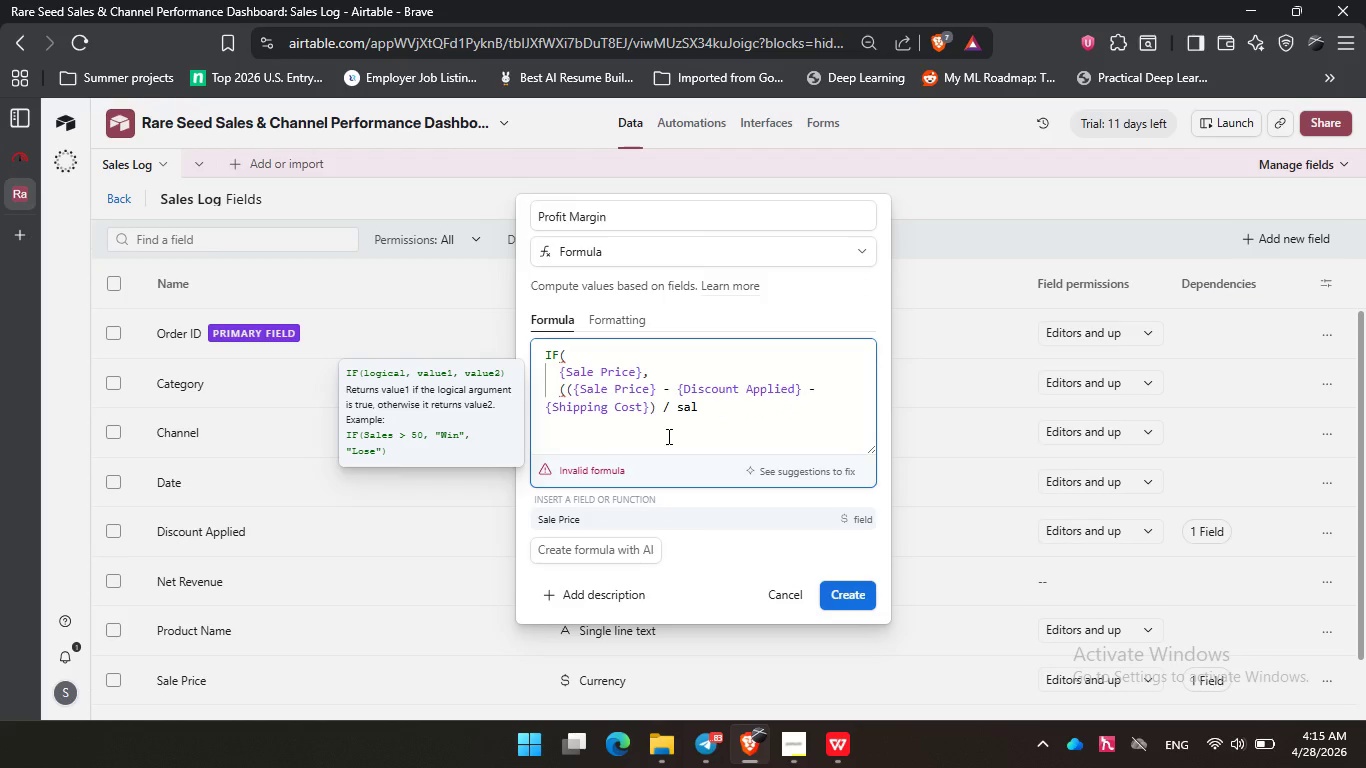 
key(Enter)
 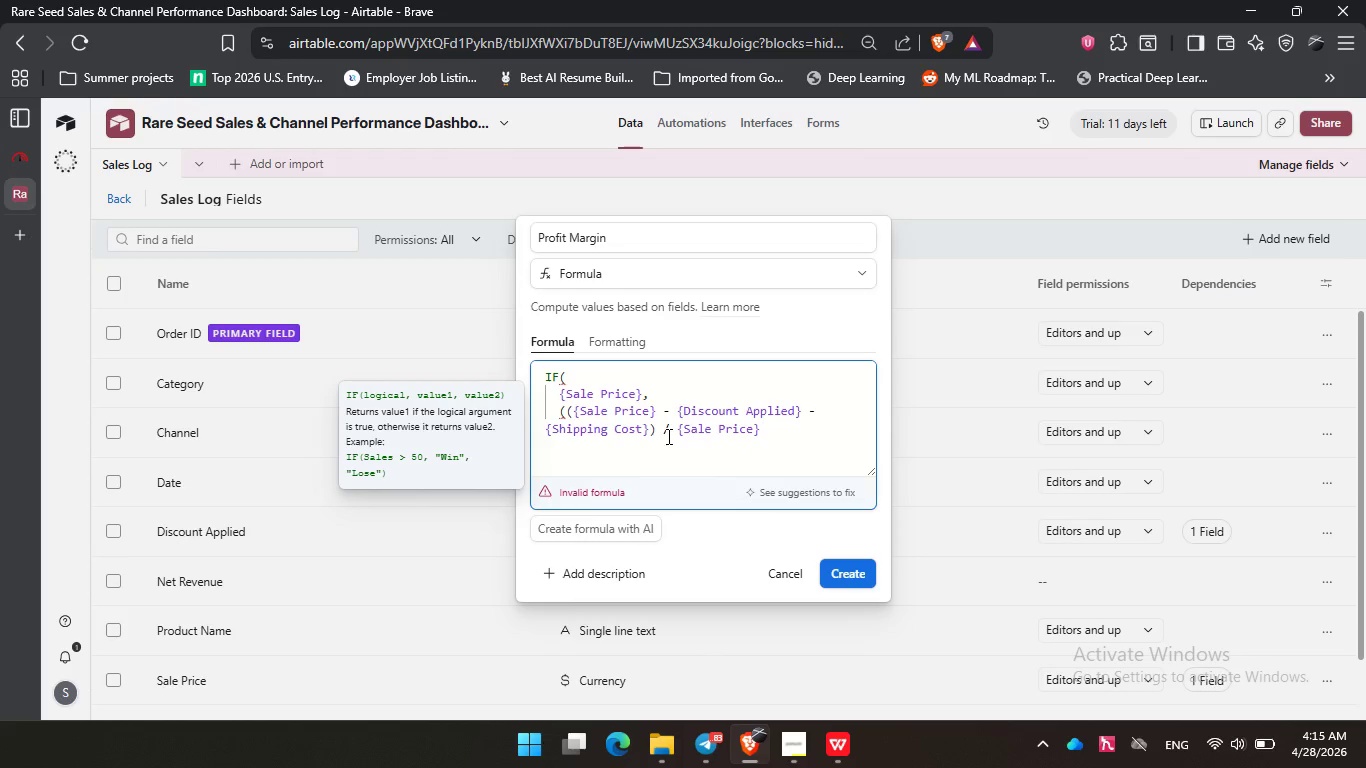 
key(Shift+0)
 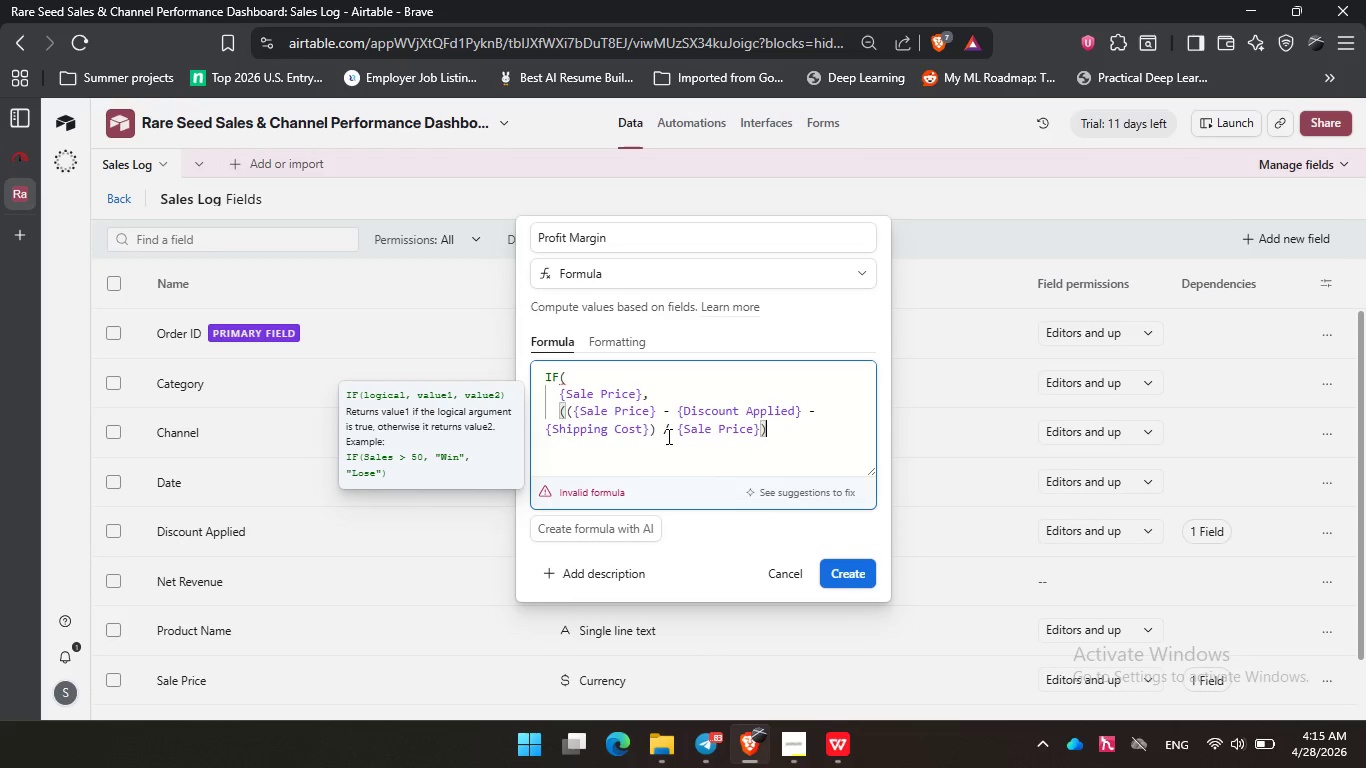 
wait(8.8)
 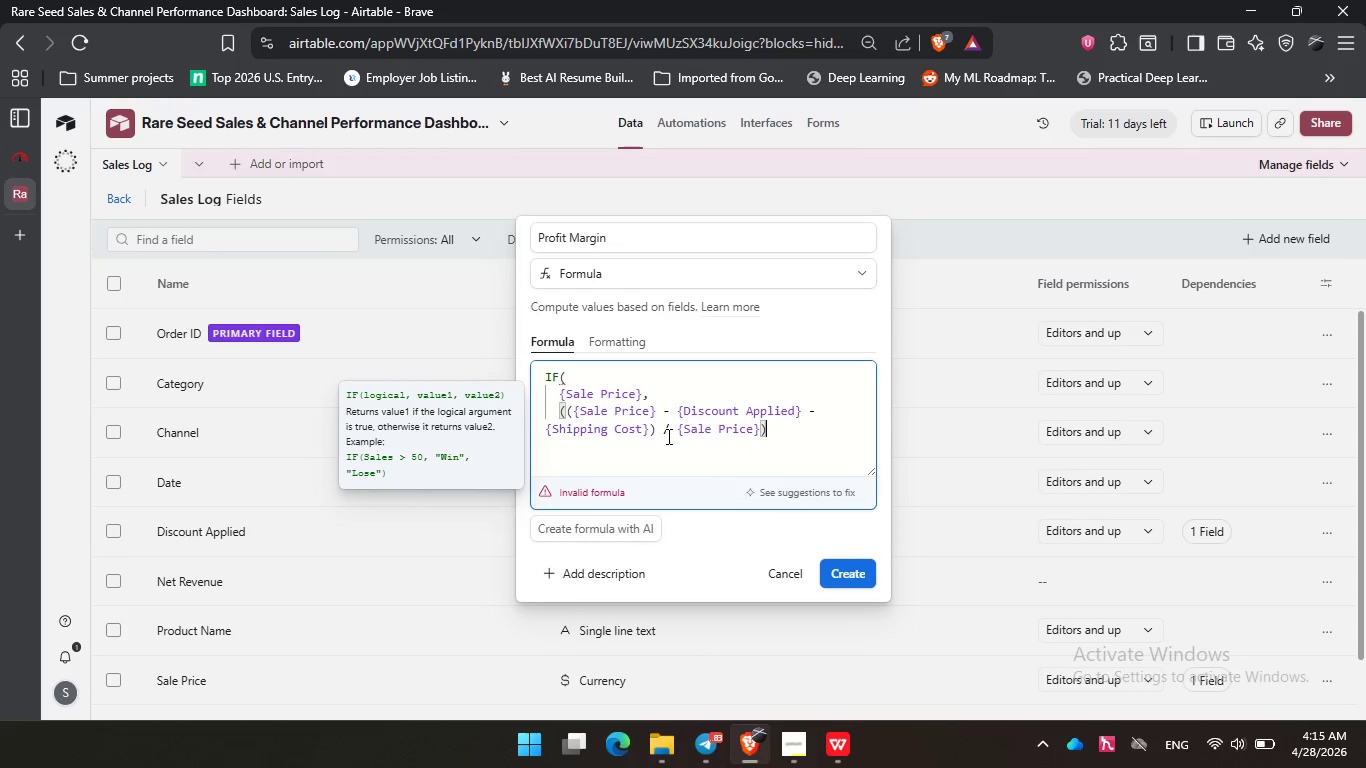 
key(Shift+0)
 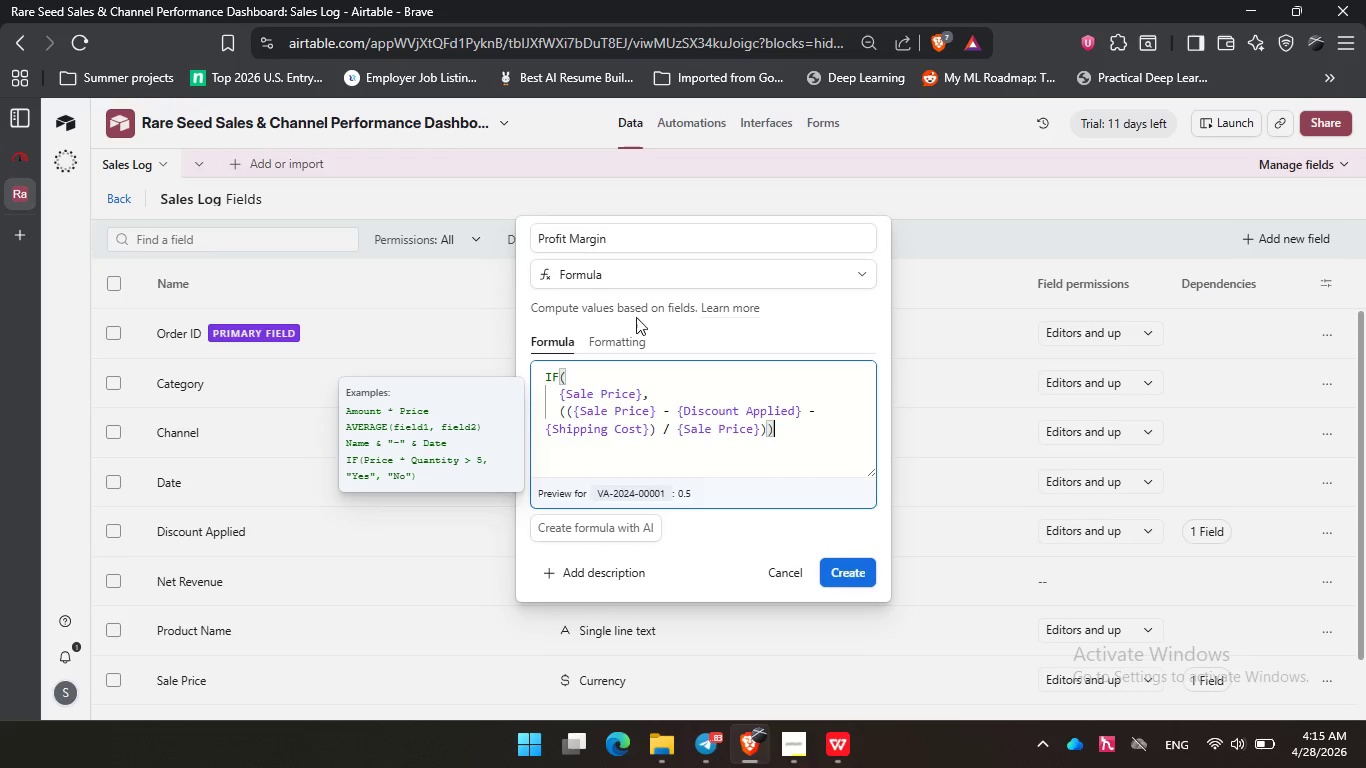 
left_click([612, 340])
 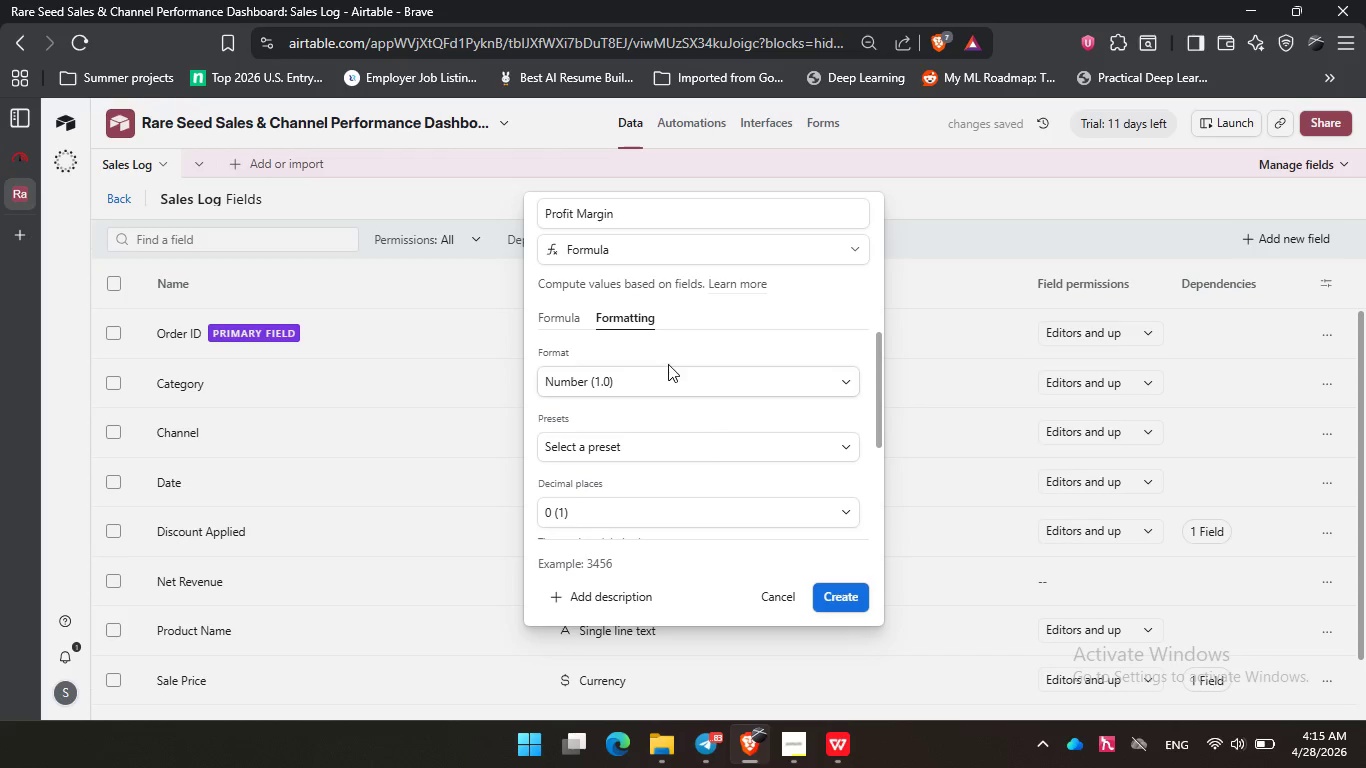 
left_click([655, 384])
 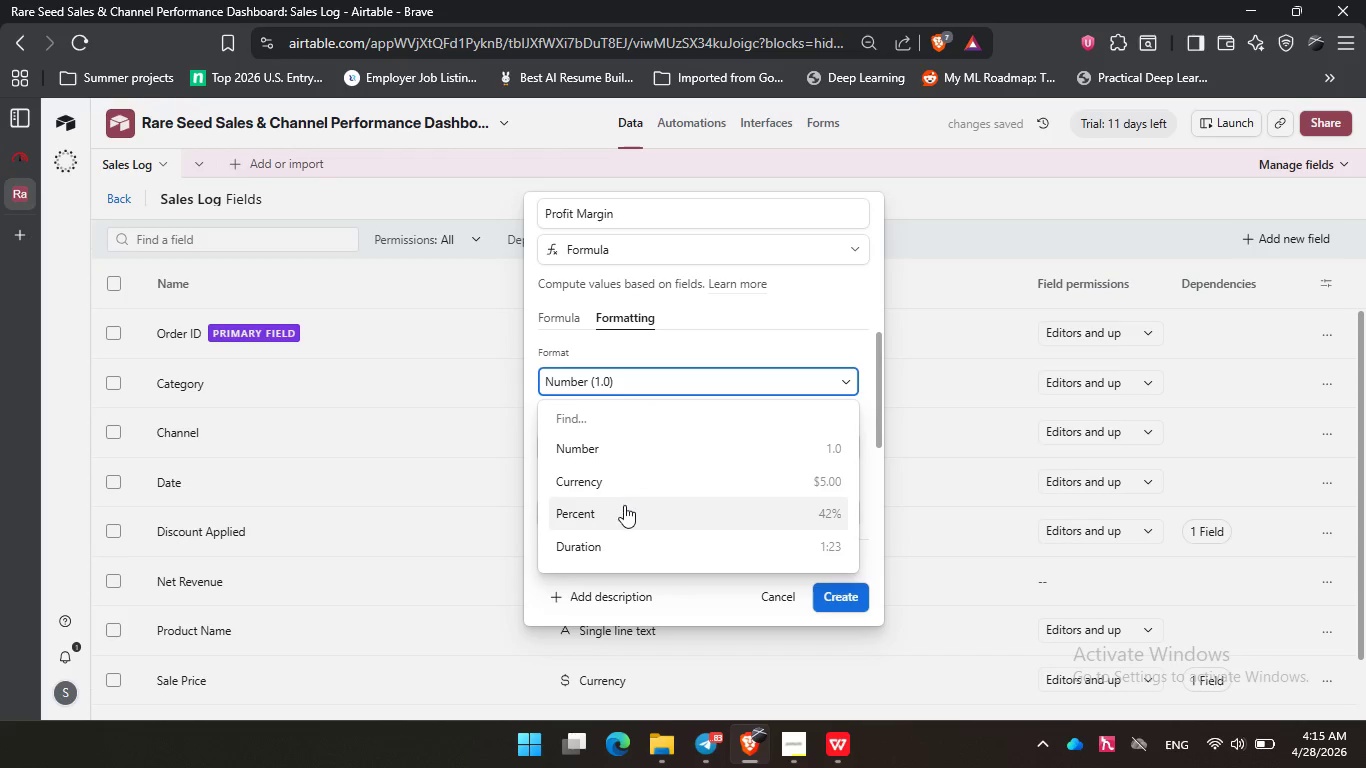 
left_click([625, 505])
 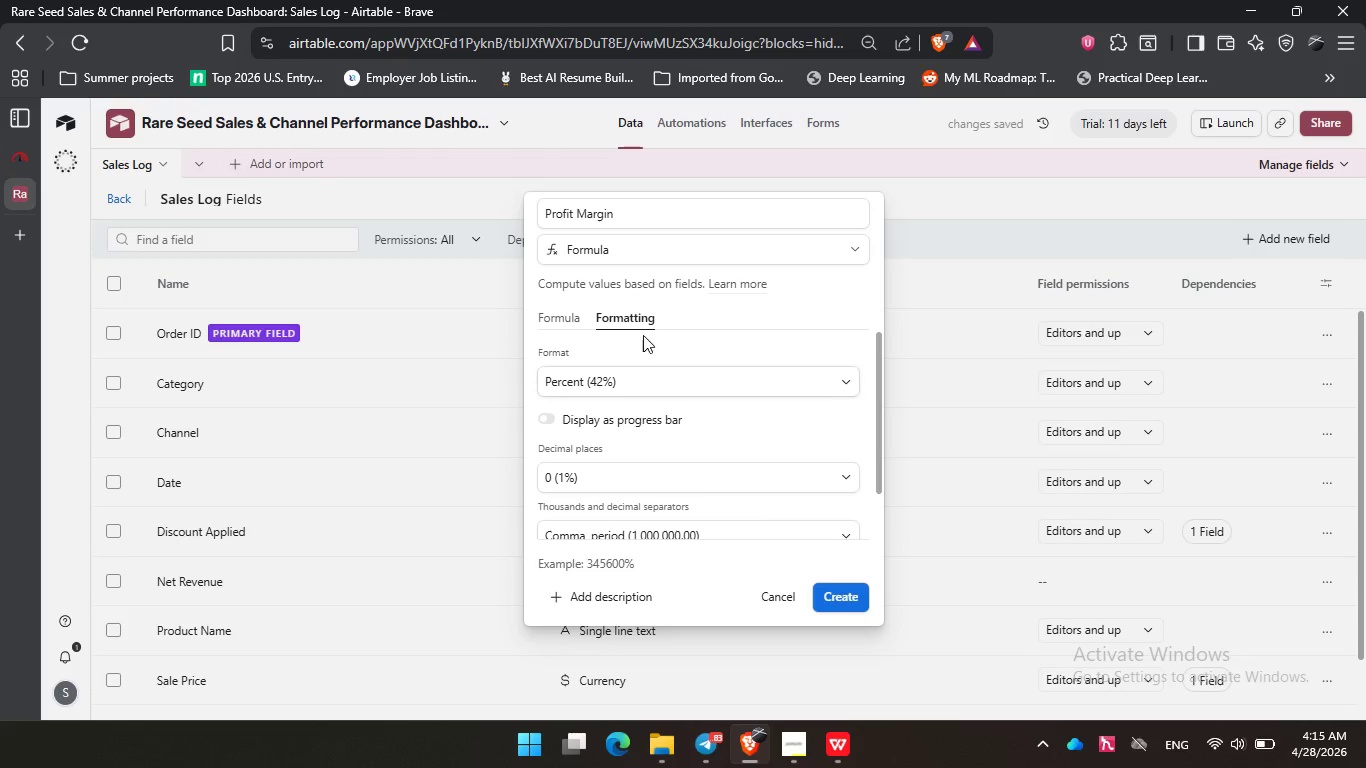 
left_click([579, 312])
 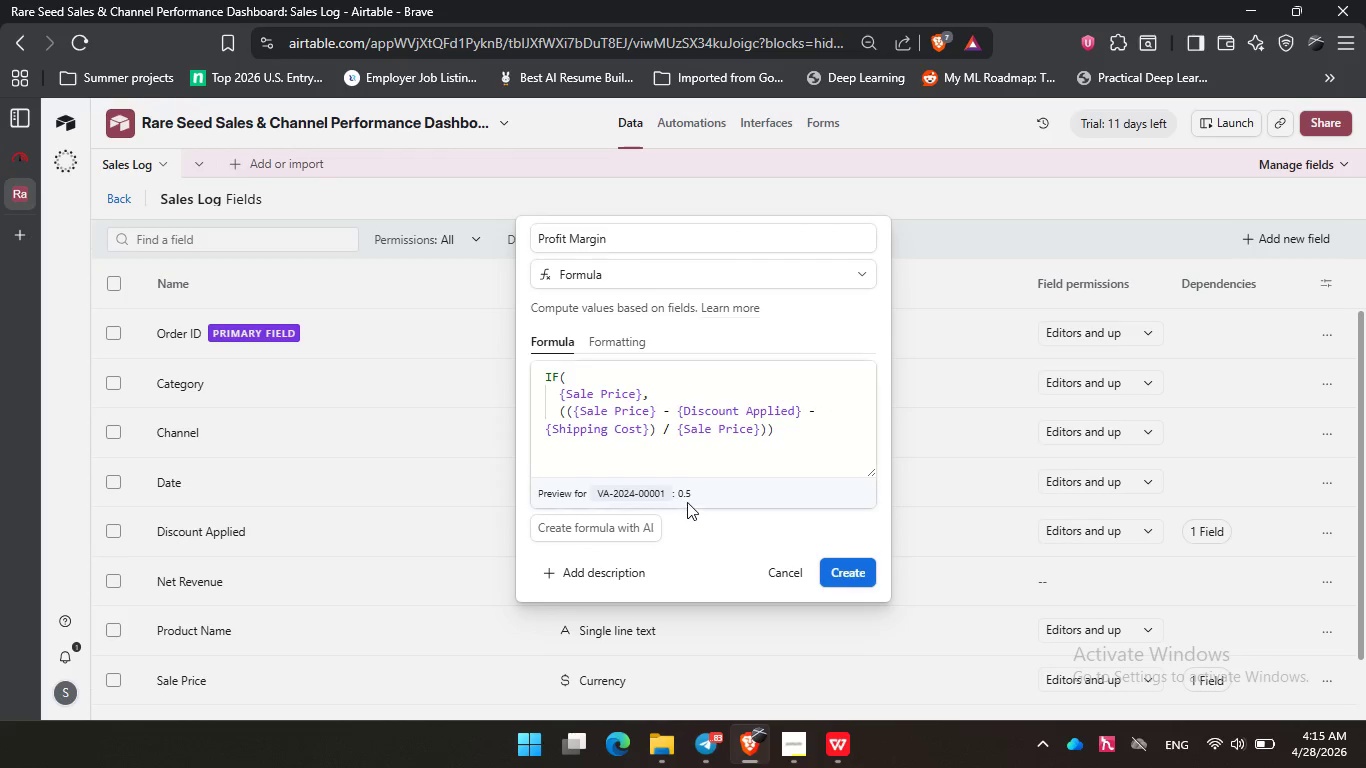 
left_click([683, 488])
 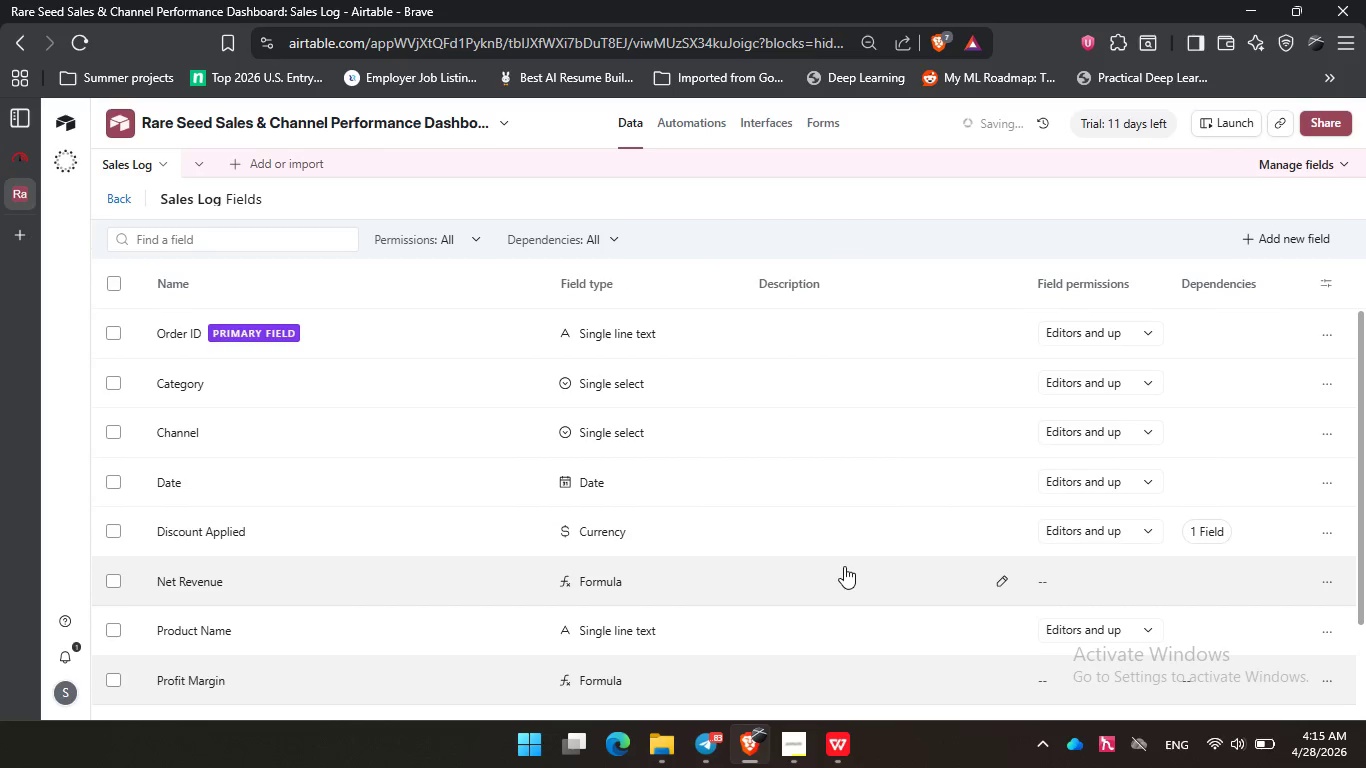 
mouse_move([785, 457])
 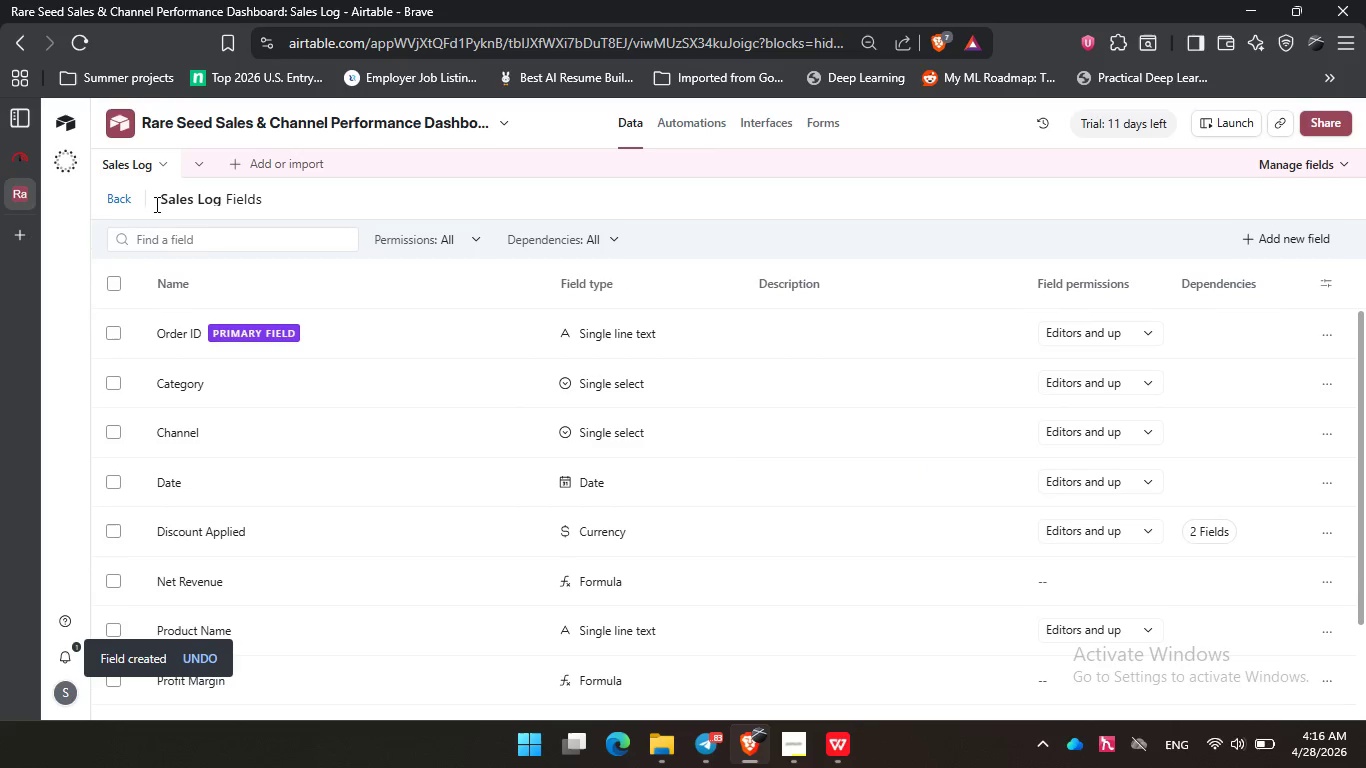 
left_click([128, 197])
 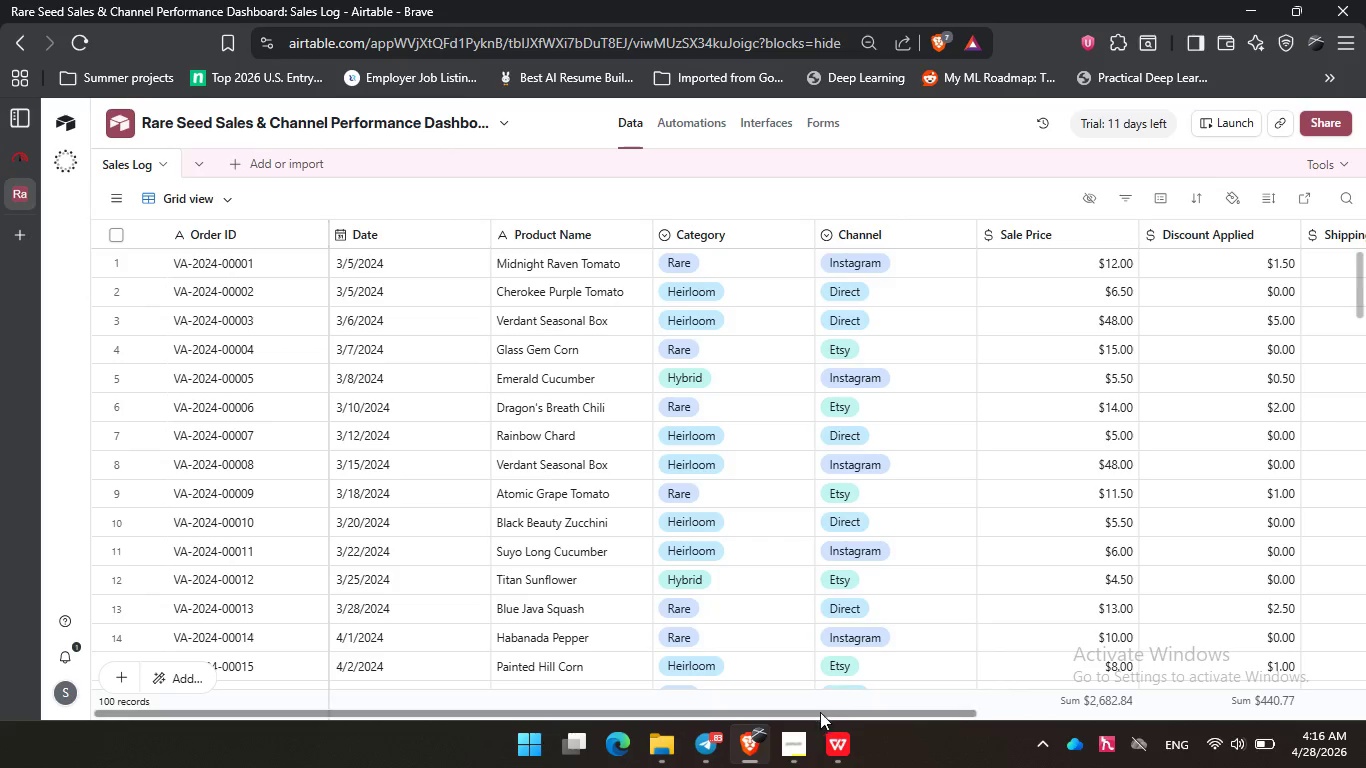 
left_click_drag(start_coordinate=[807, 715], to_coordinate=[1206, 710])
 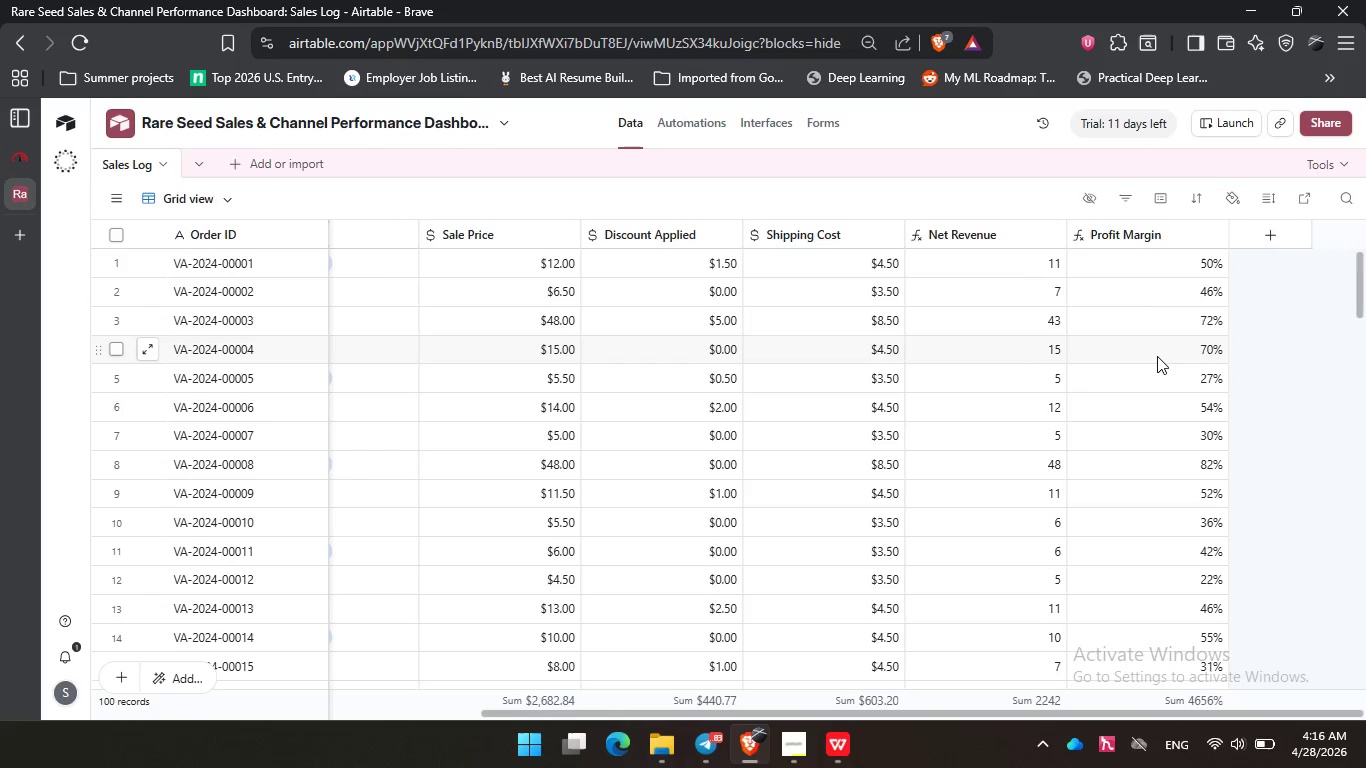 
scroll: coordinate [1157, 356], scroll_direction: down, amount: 2.0
 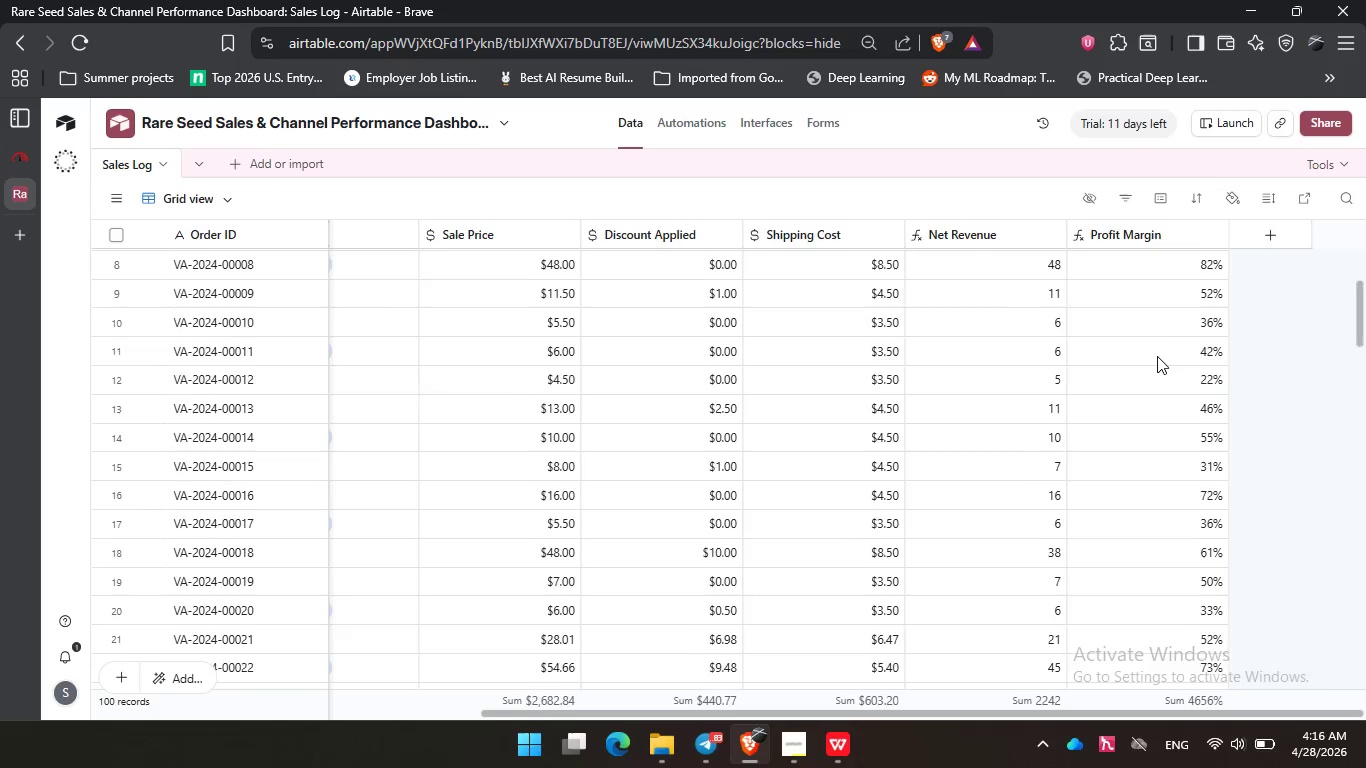 
scroll: coordinate [1157, 356], scroll_direction: up, amount: 1.0
 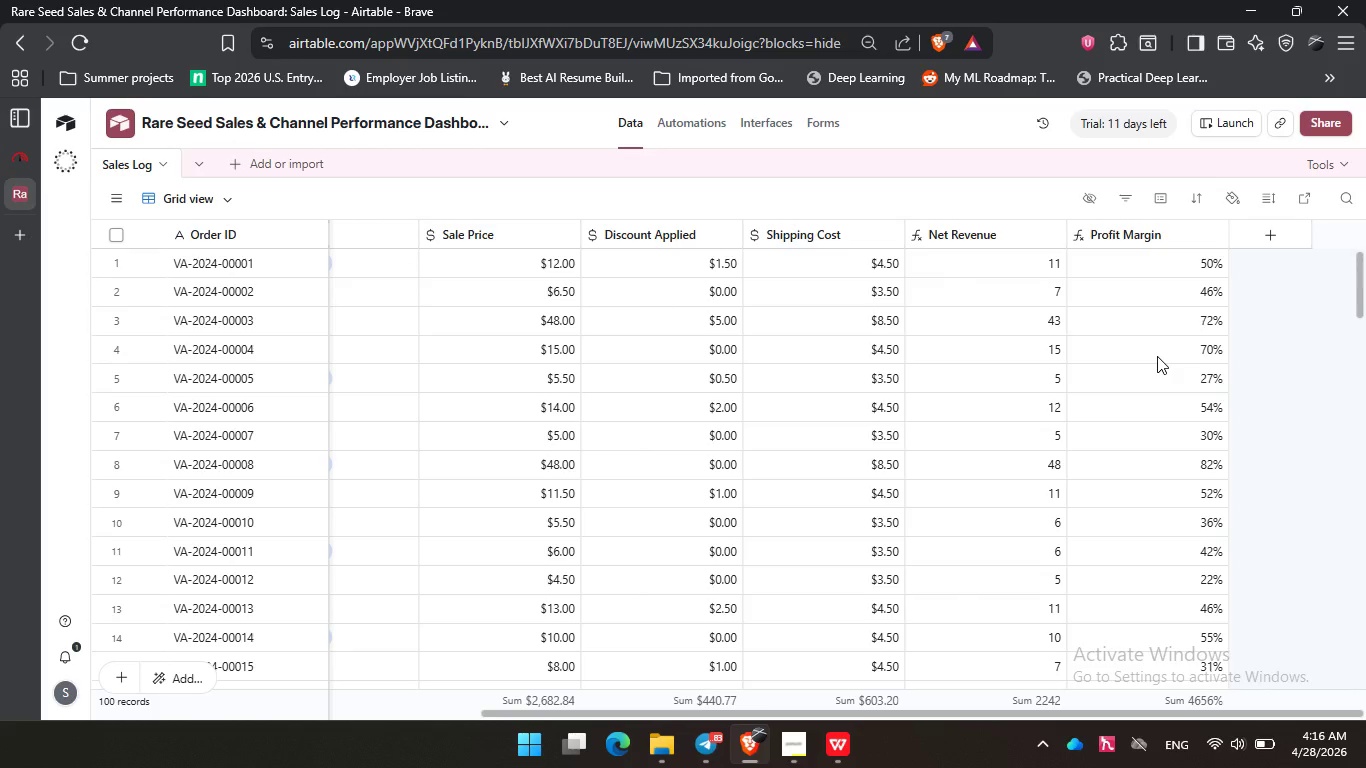 
mouse_move([977, 236])
 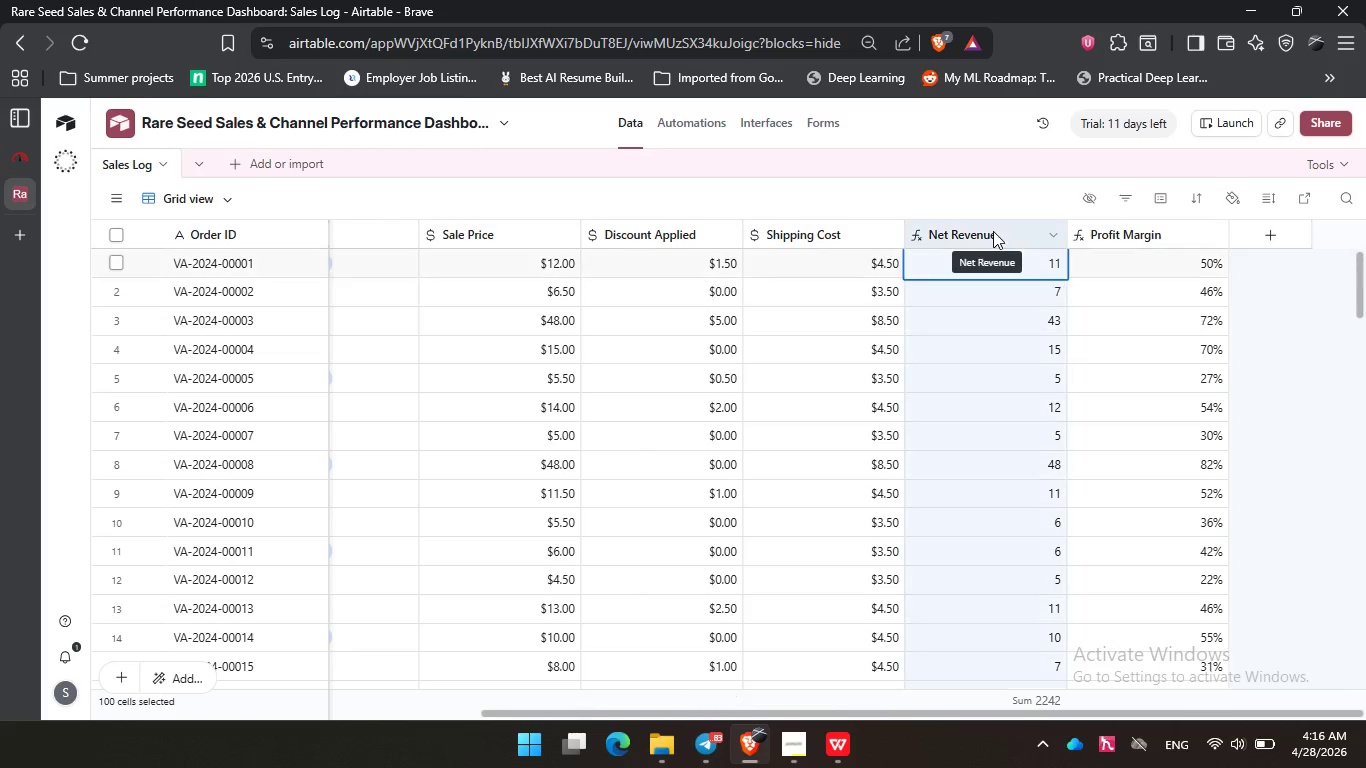 
double_click([993, 231])
 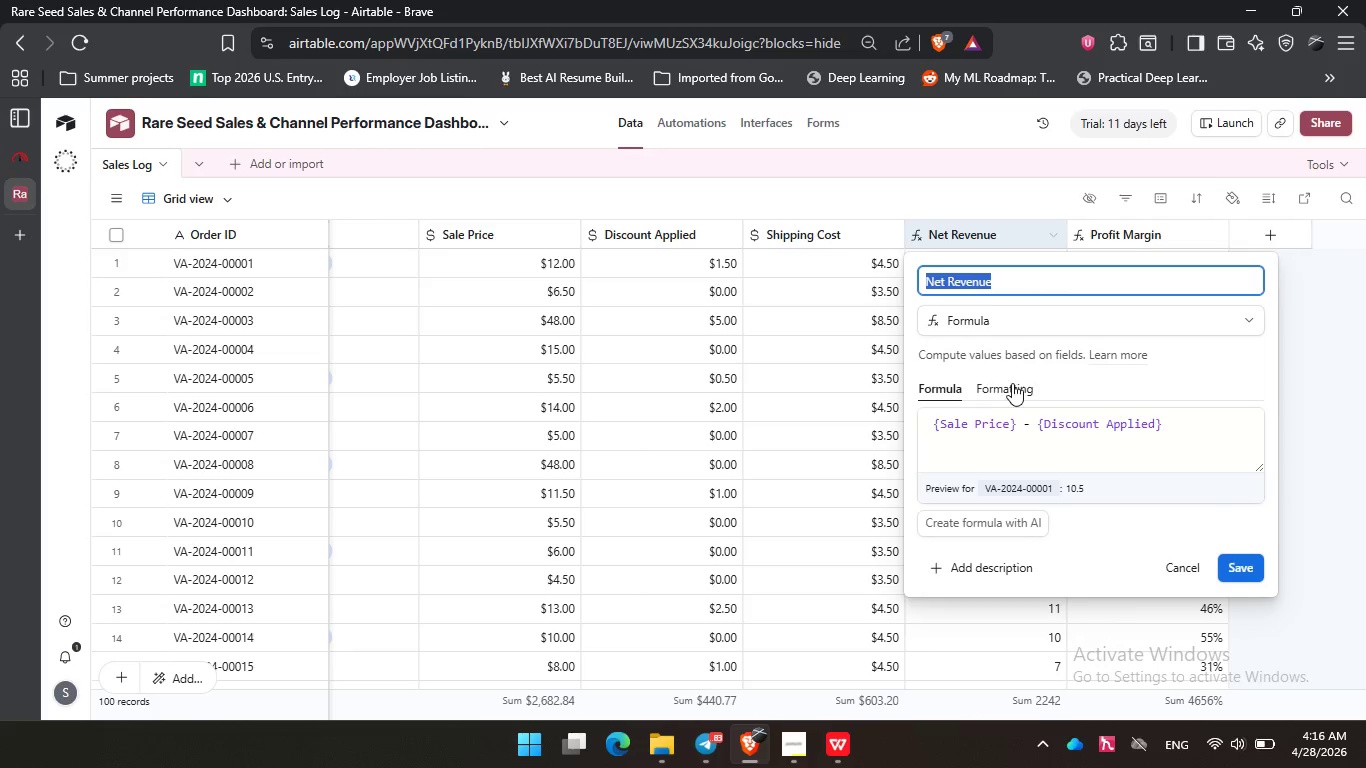 
left_click([1012, 390])
 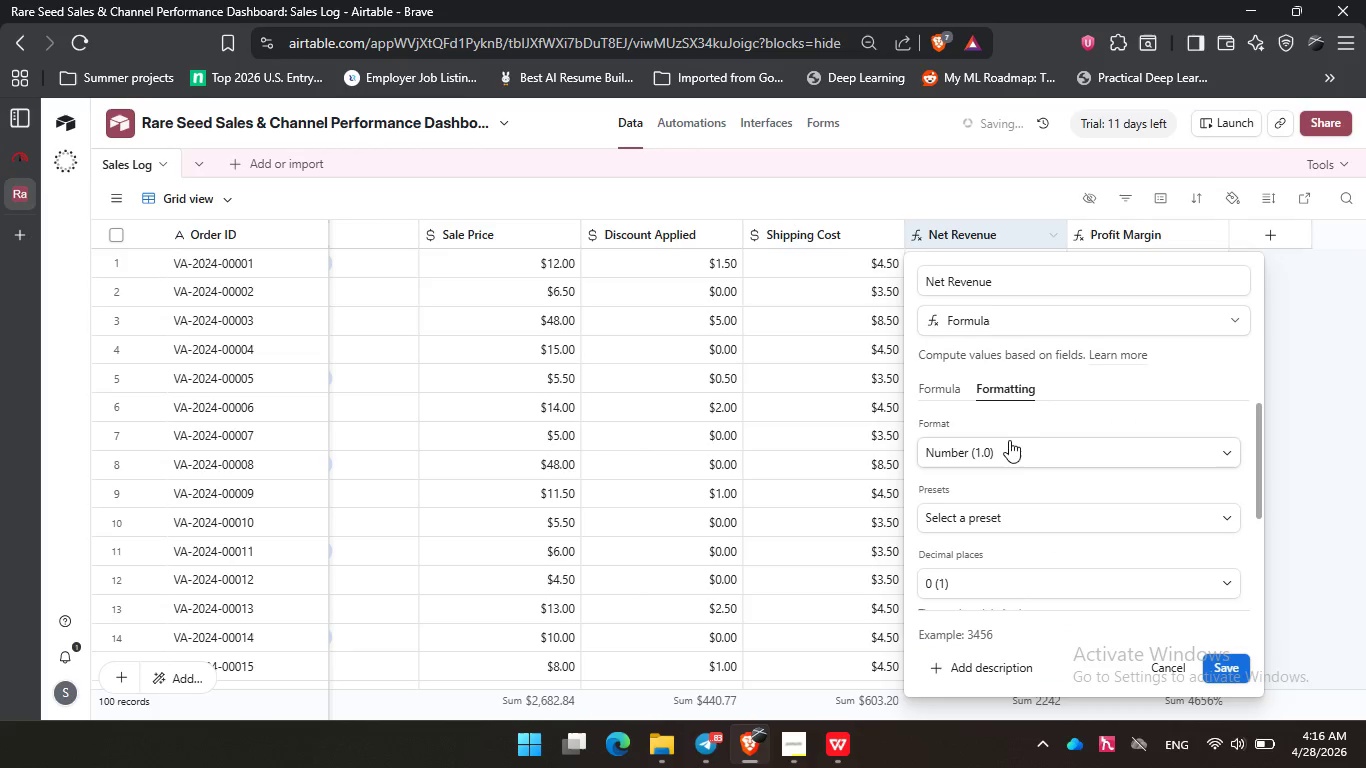 
left_click([1009, 454])
 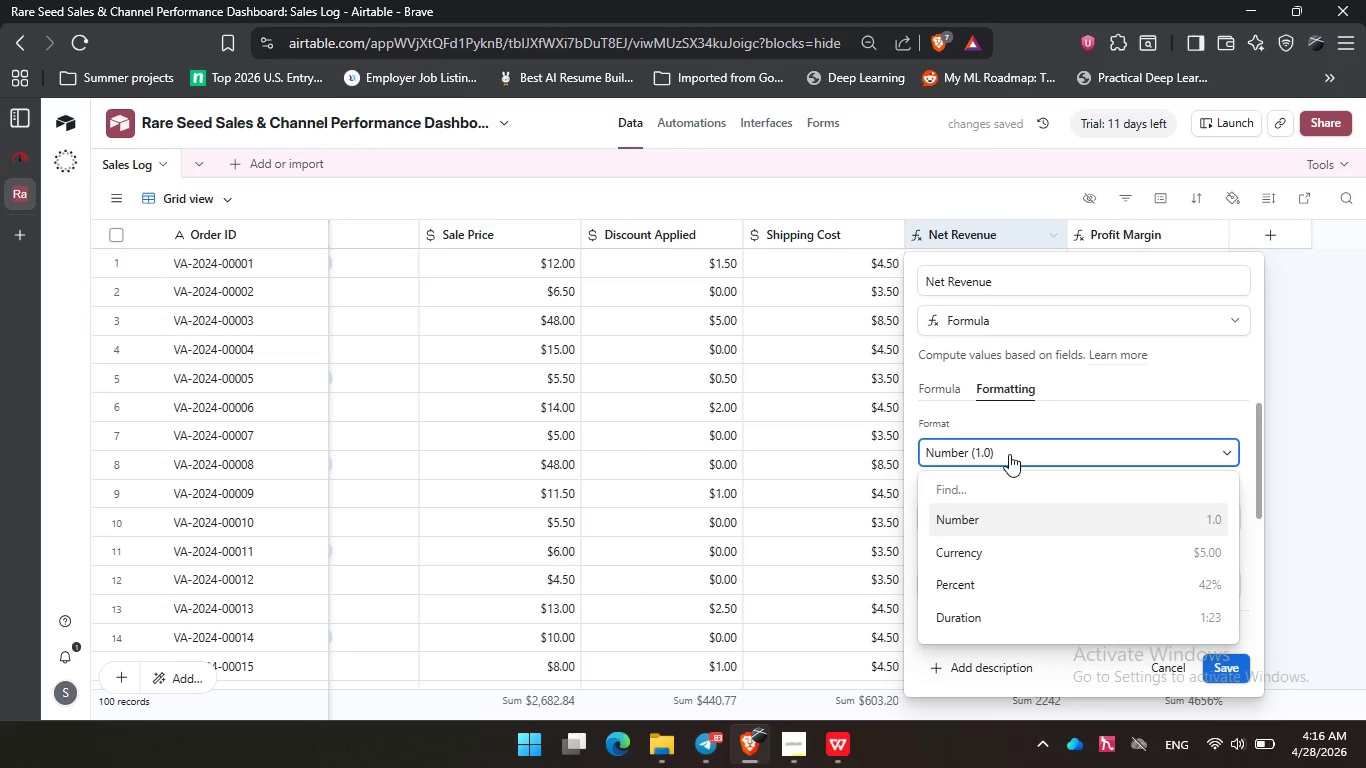 
left_click([1009, 454])
 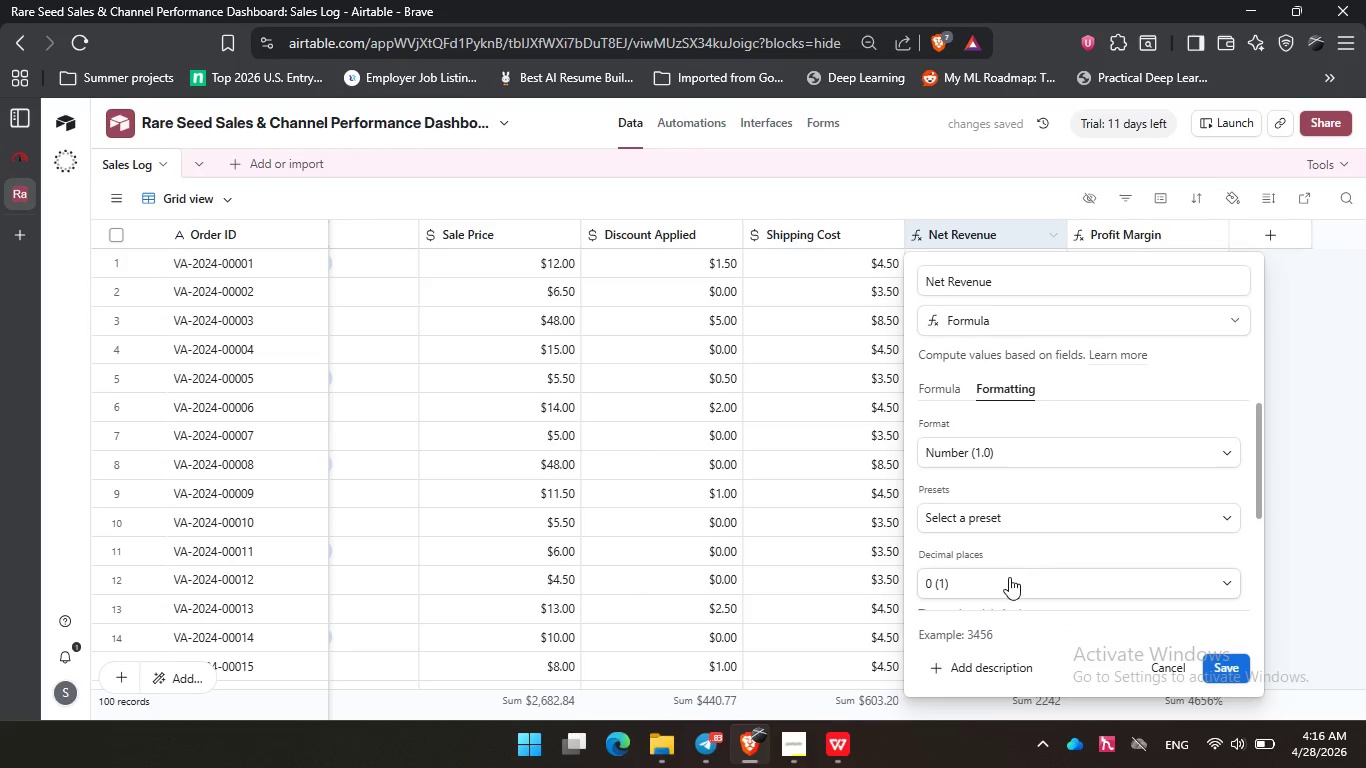 
left_click([1009, 577])
 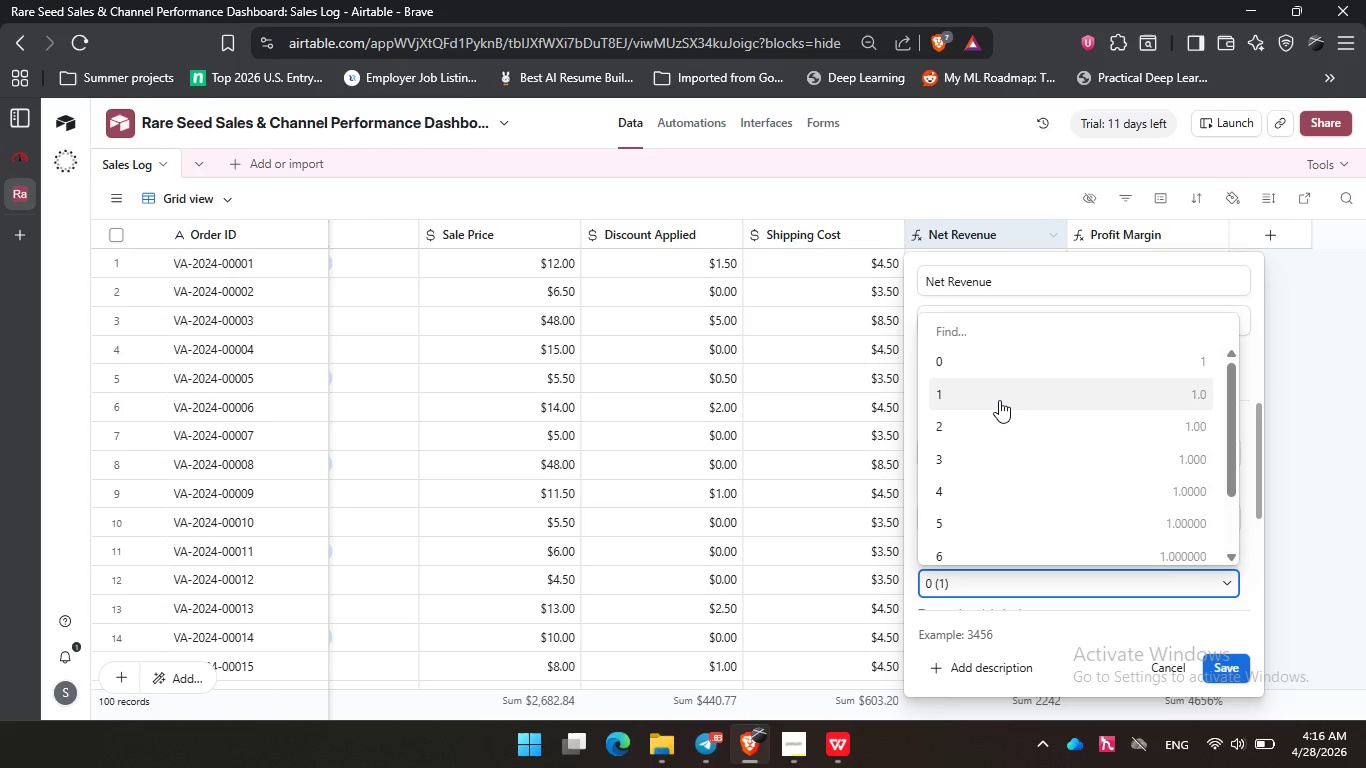 
wait(7.73)
 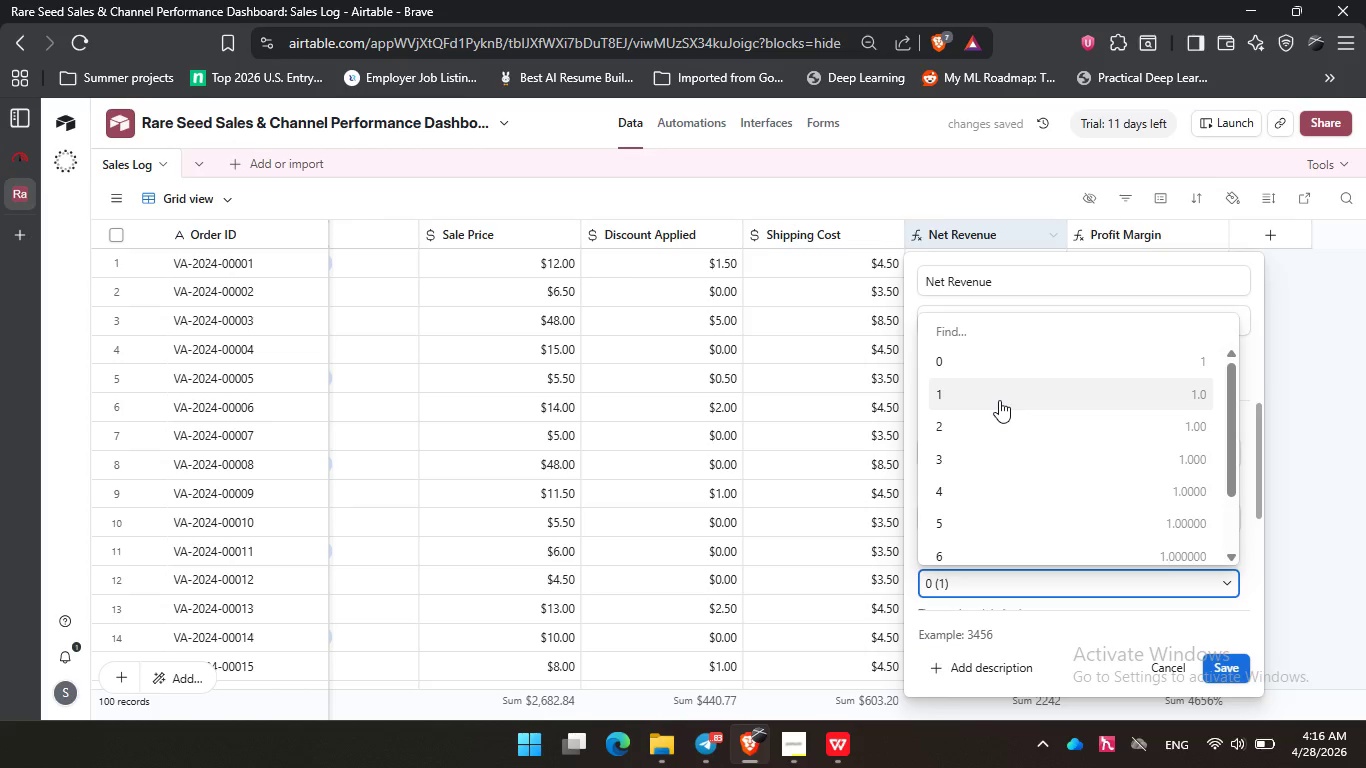 
left_click([1006, 418])
 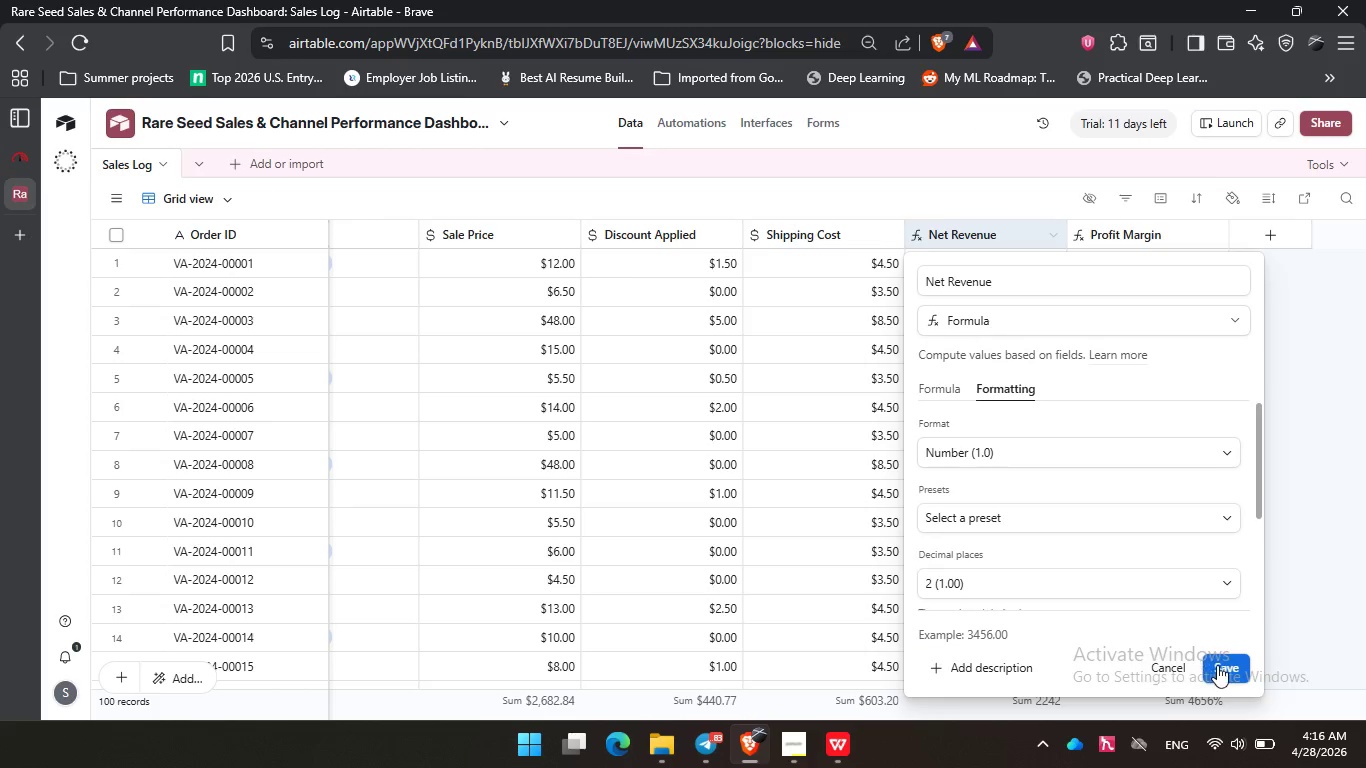 
left_click([1217, 665])
 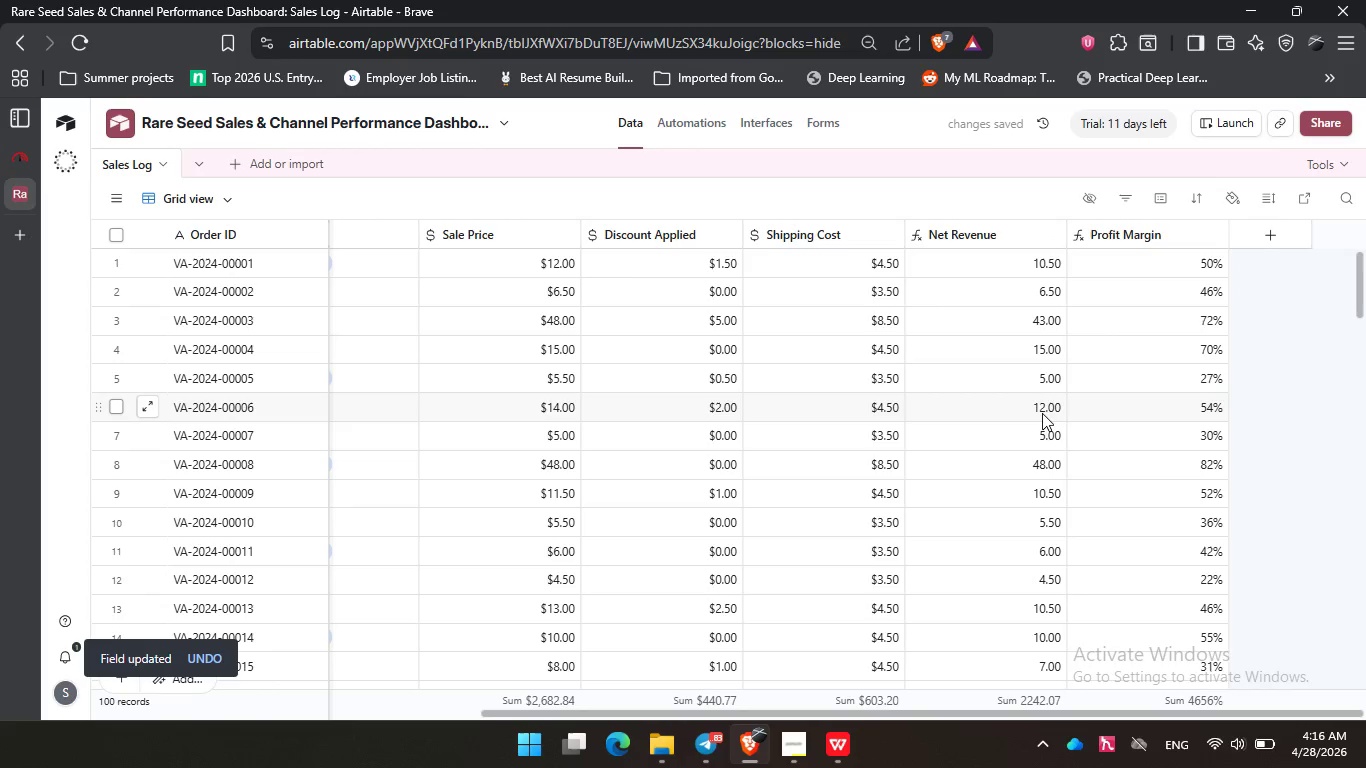 
scroll: coordinate [1035, 391], scroll_direction: up, amount: 2.0
 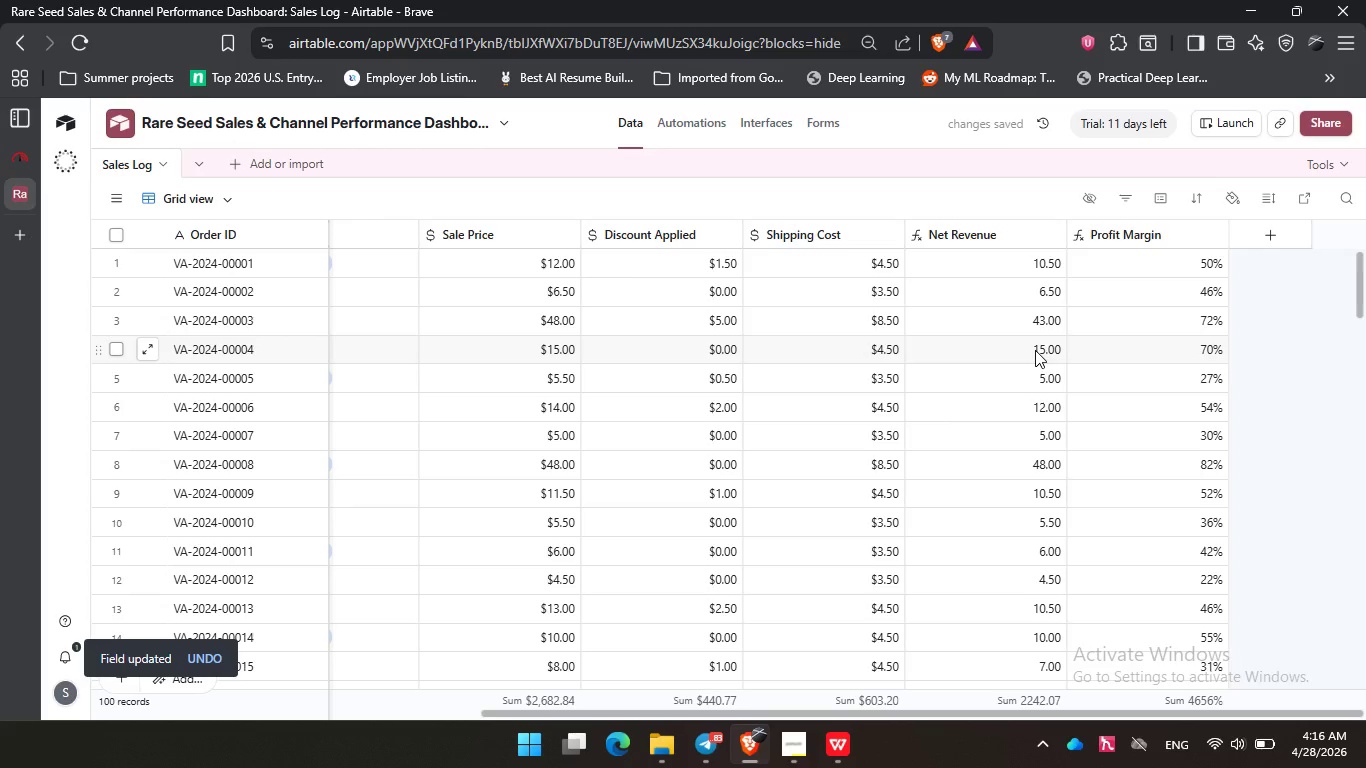 
scroll: coordinate [1036, 346], scroll_direction: down, amount: 17.0
 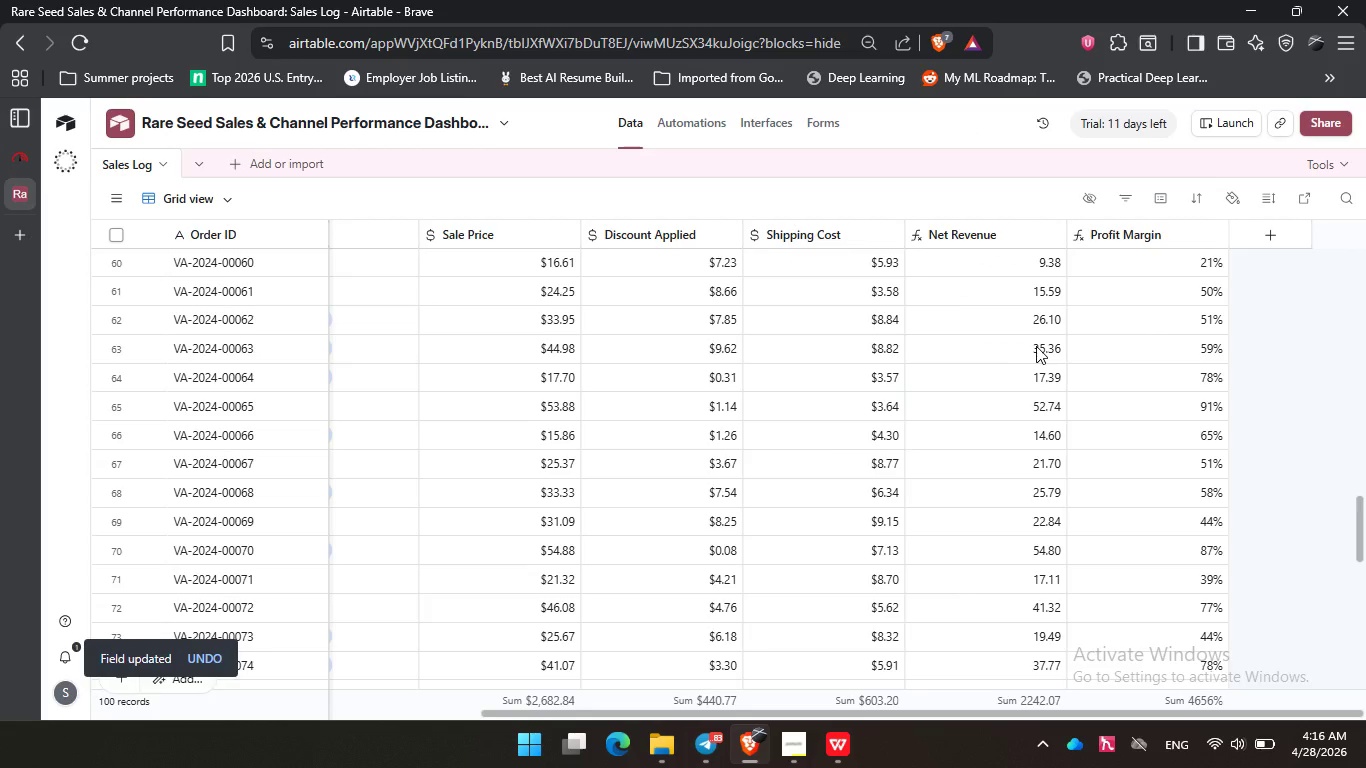 
scroll: coordinate [1037, 345], scroll_direction: up, amount: 16.0
 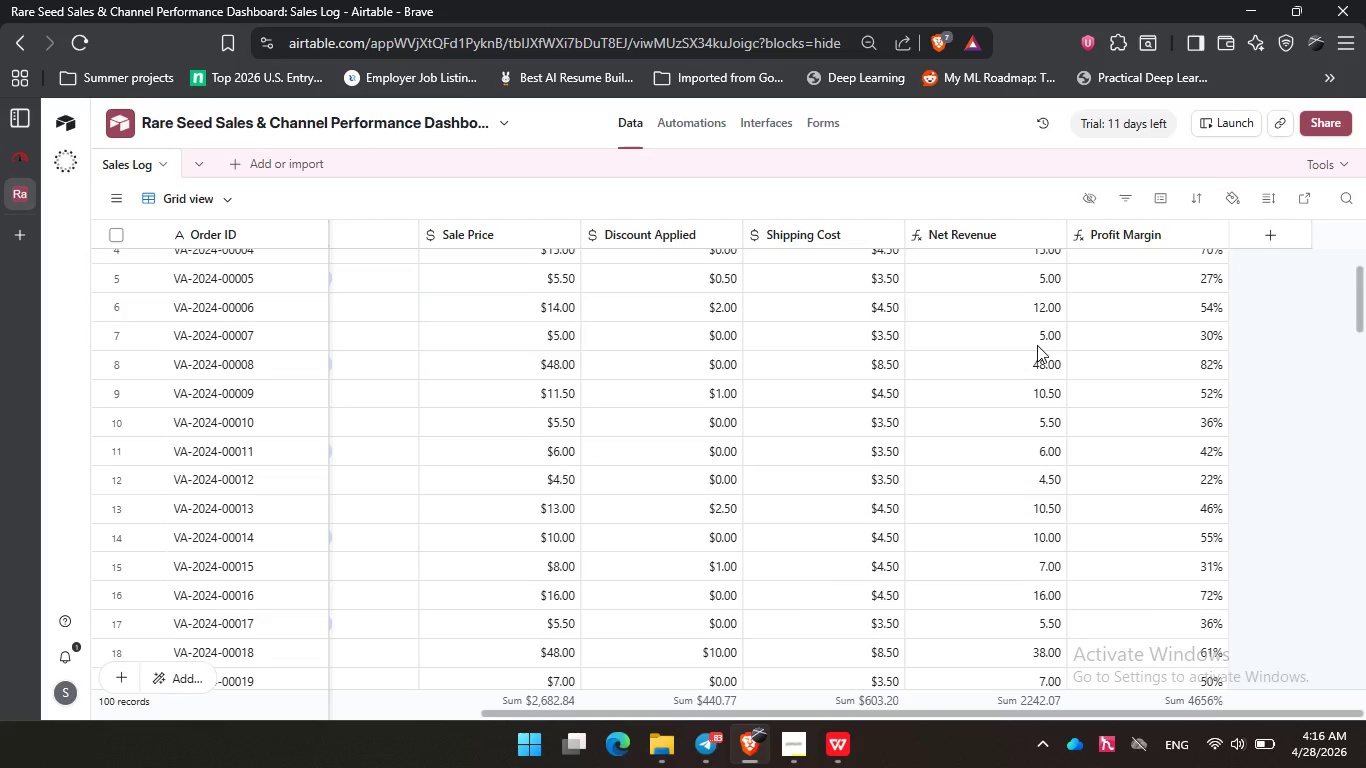 
scroll: coordinate [1037, 345], scroll_direction: down, amount: 9.0
 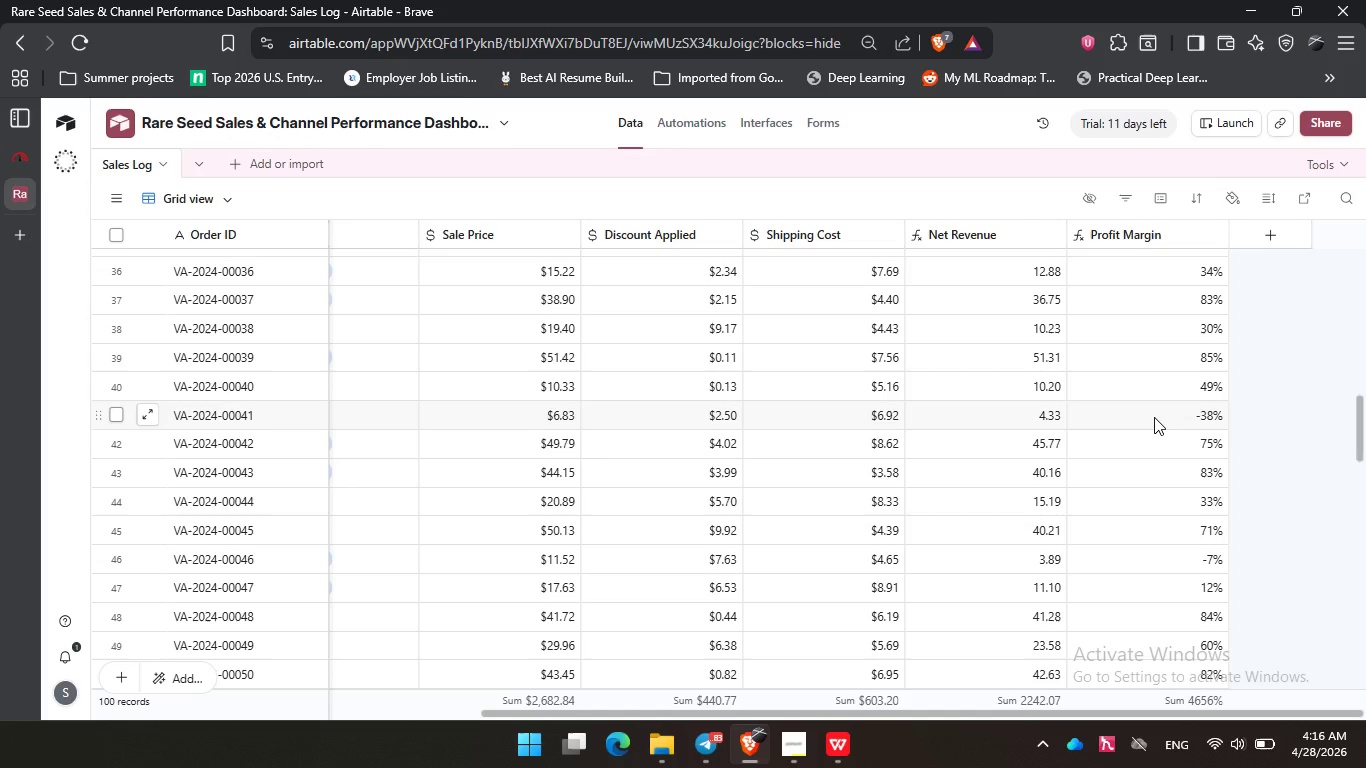 
wait(5.63)
 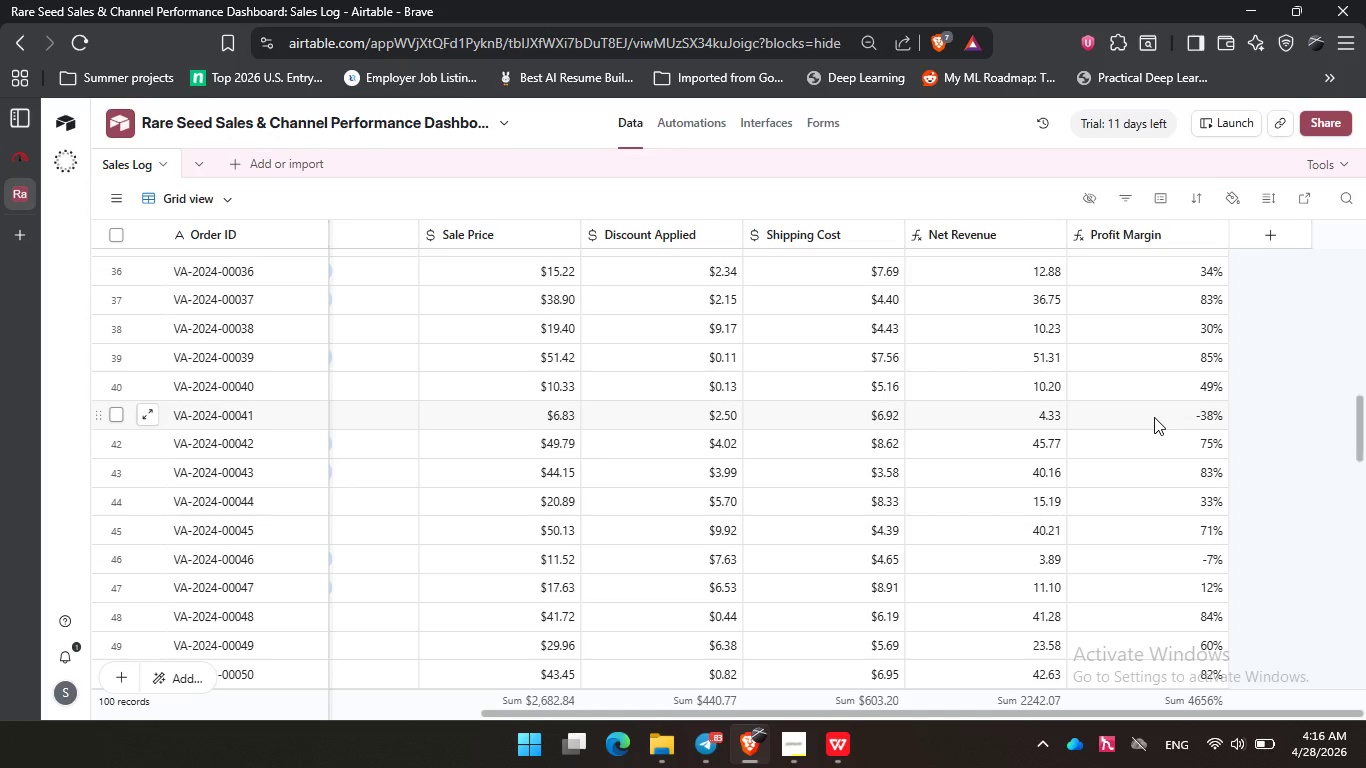 
scroll: coordinate [1154, 417], scroll_direction: down, amount: 2.0
 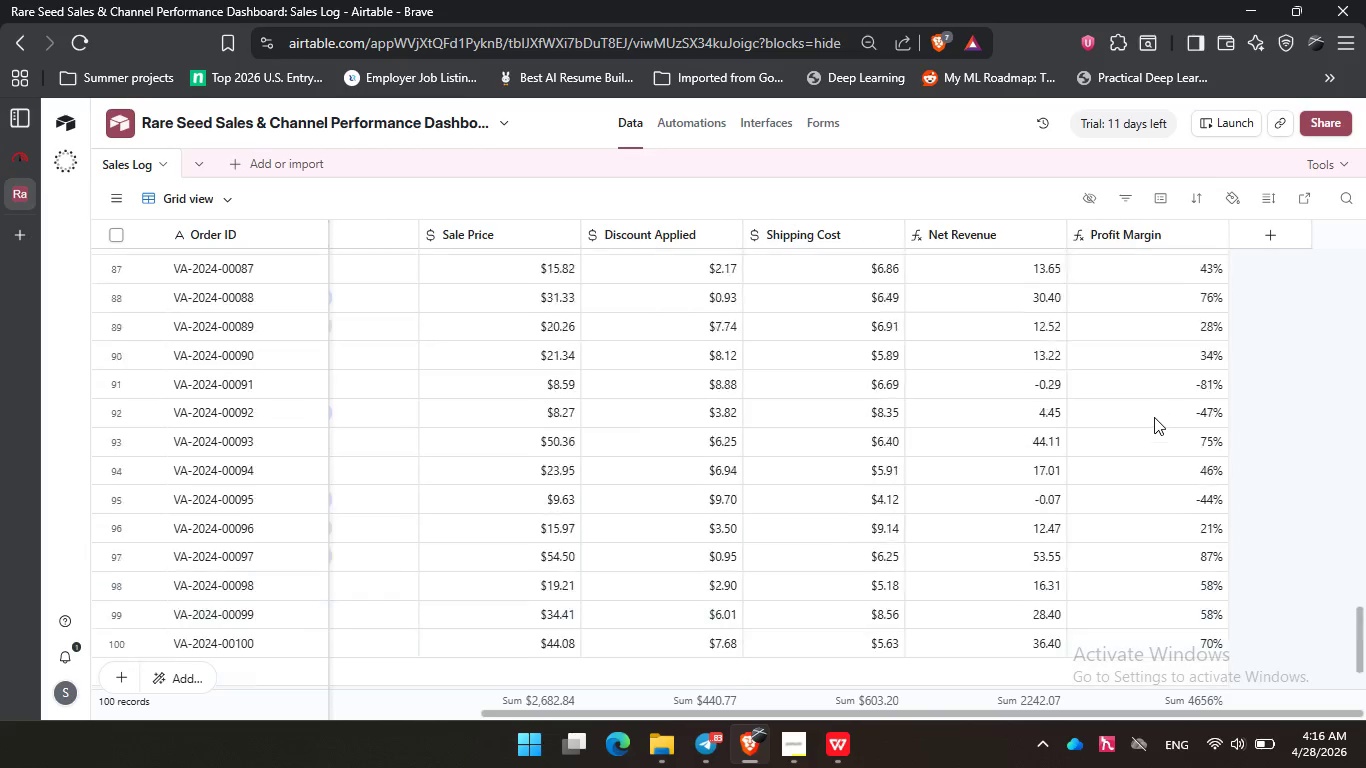 
double_click([1171, 229])
 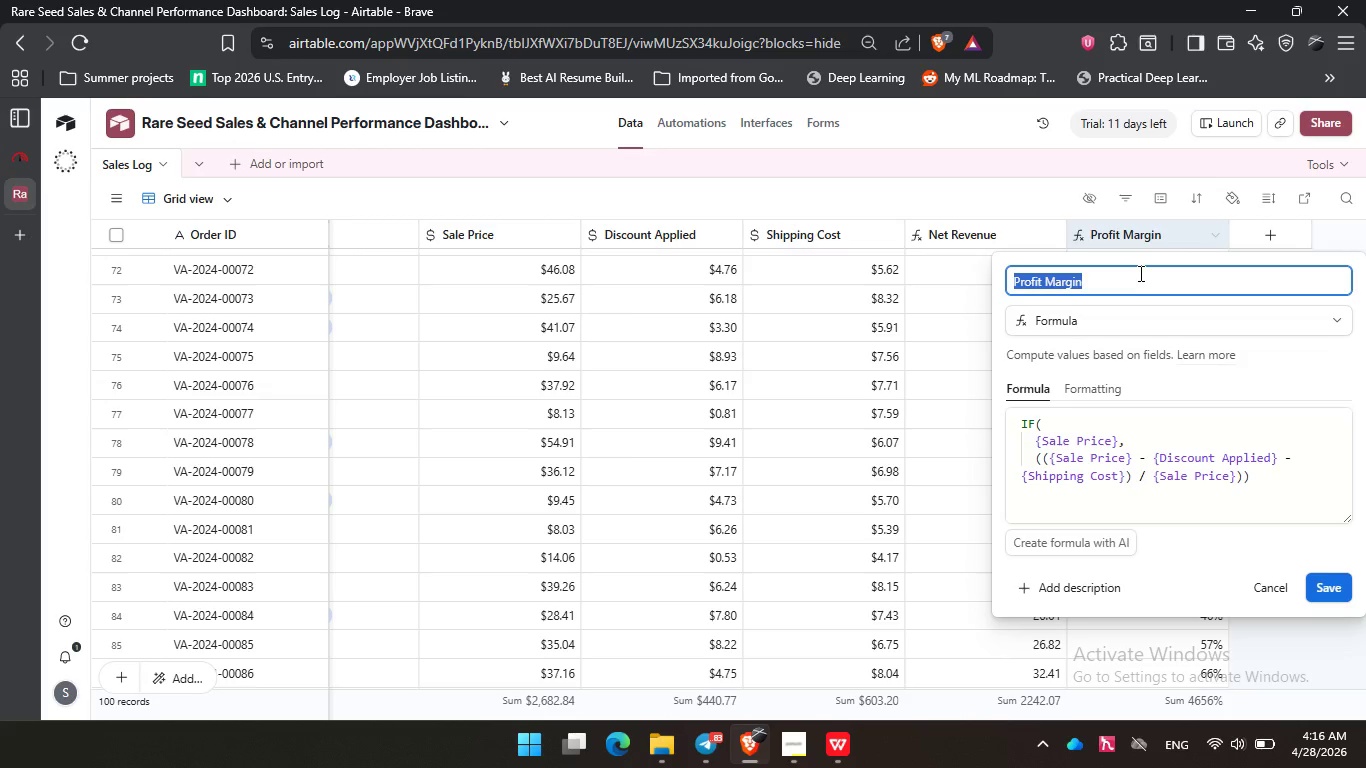 
left_click([1135, 282])
 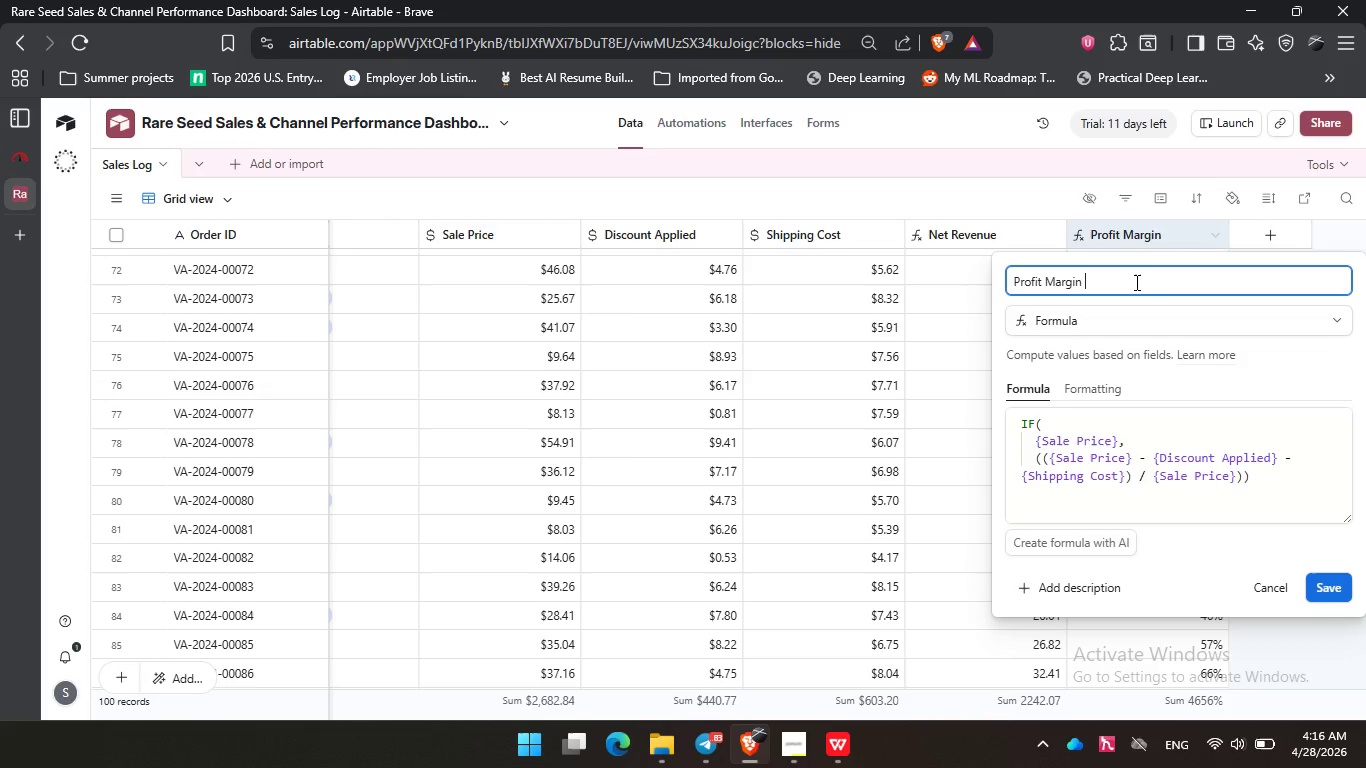 
key(Space)
 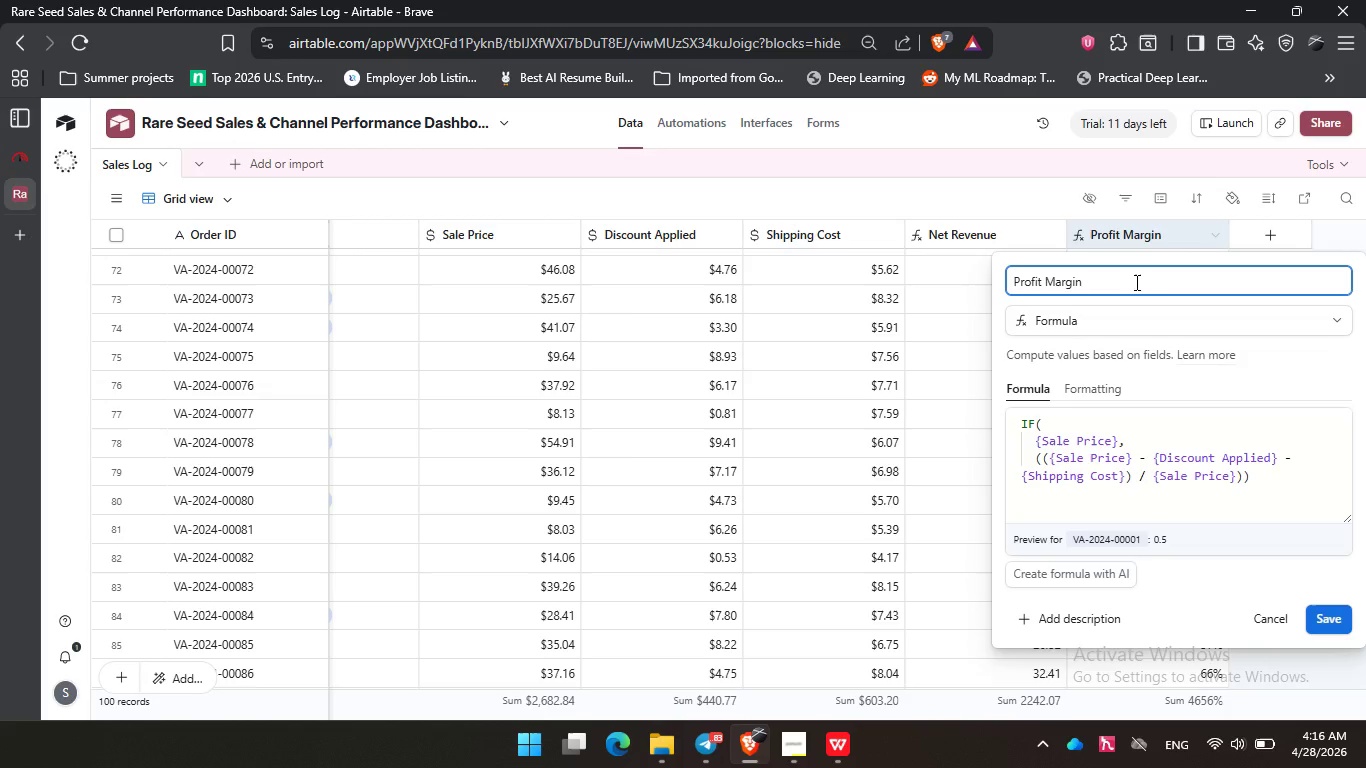 
key(Shift+ShiftLeft)
 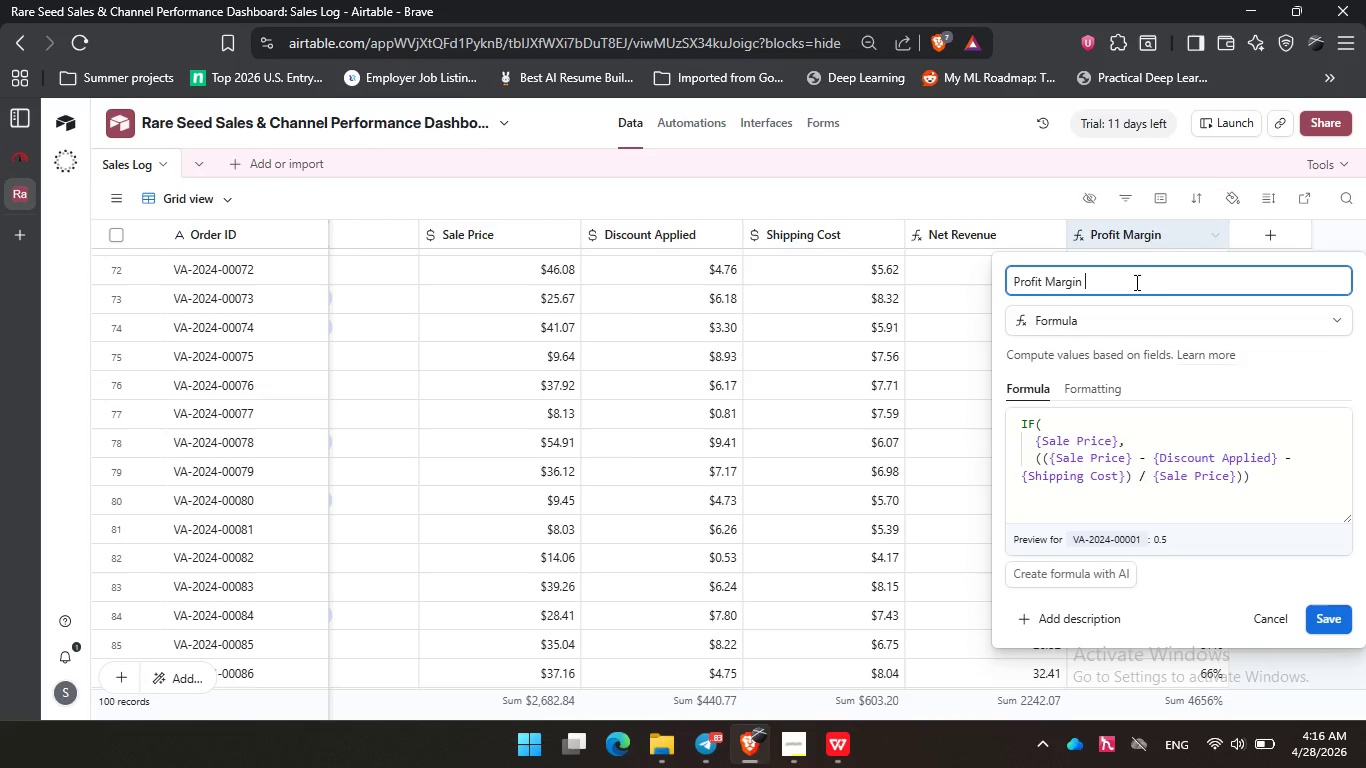 
key(Shift+ShiftLeft)
 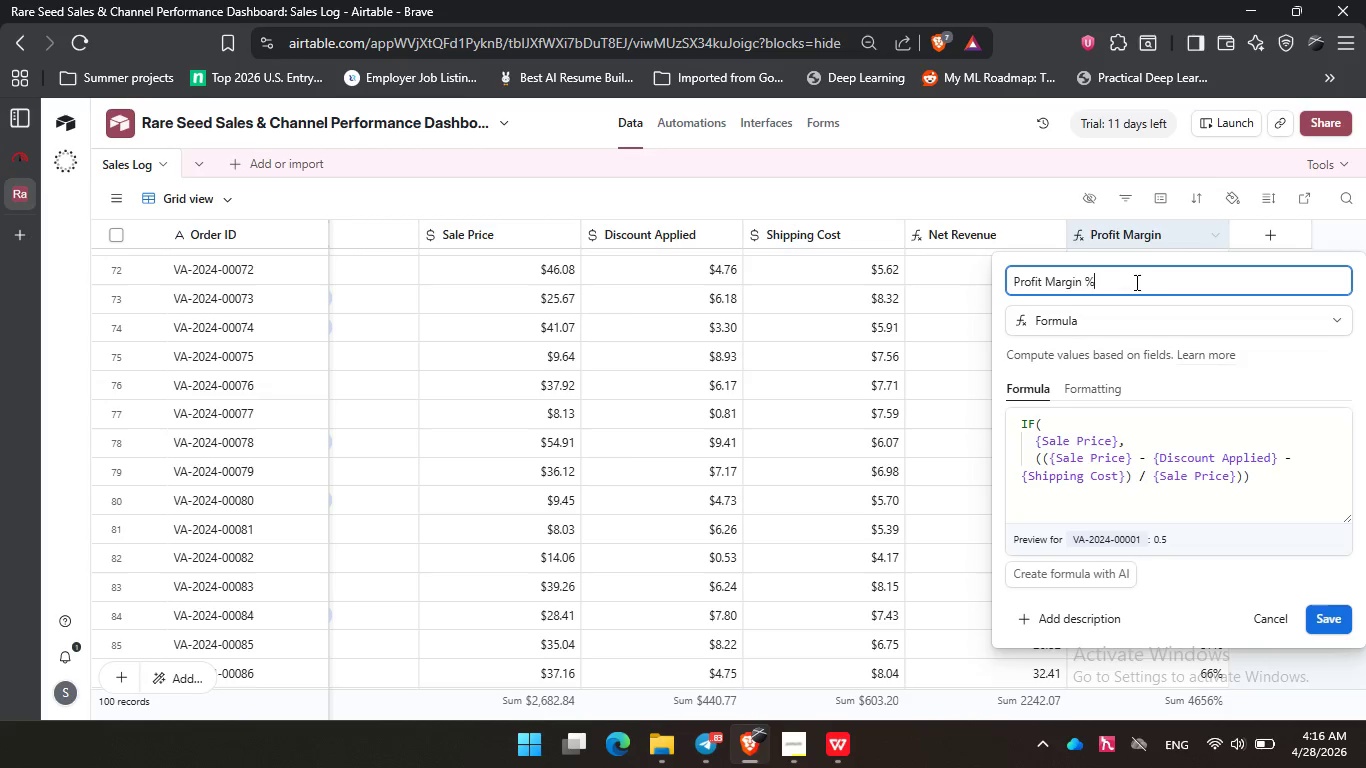 
key(Shift+5)
 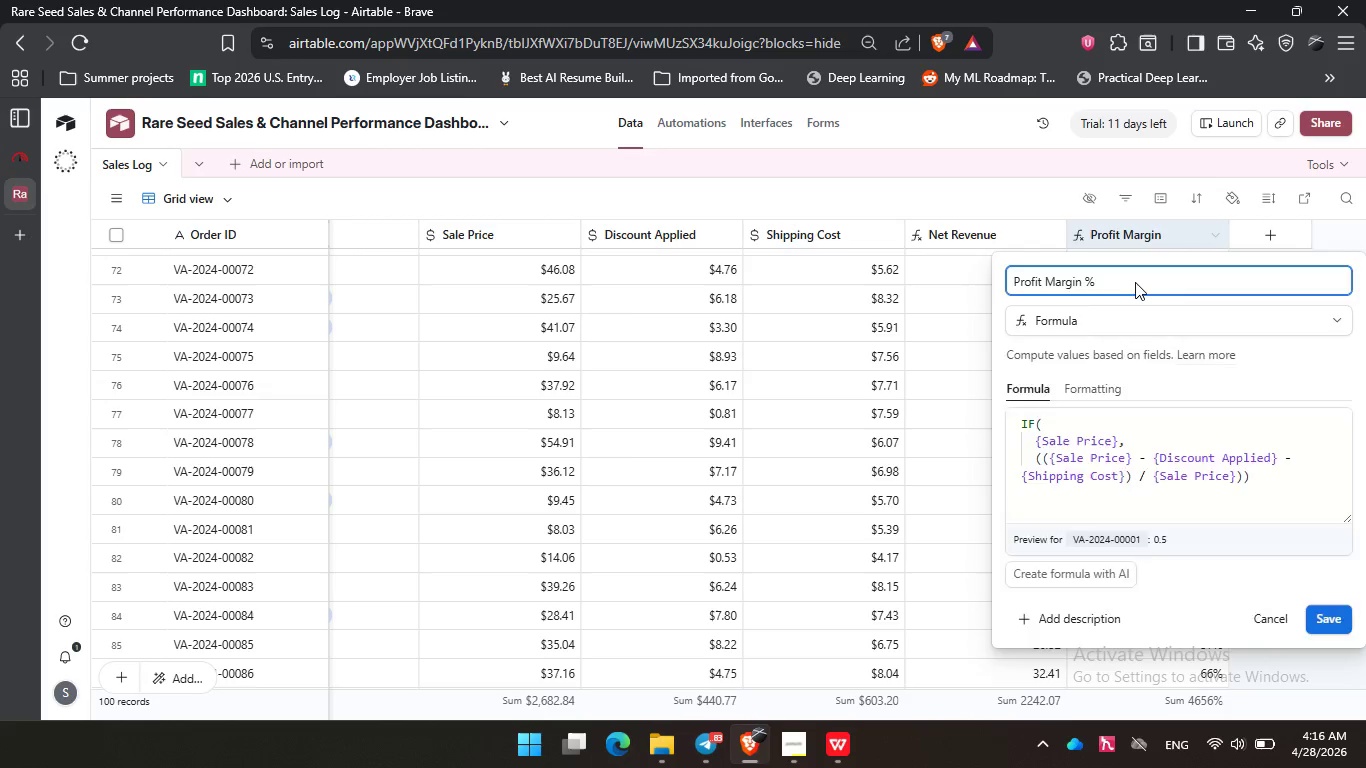 
key(Enter)
 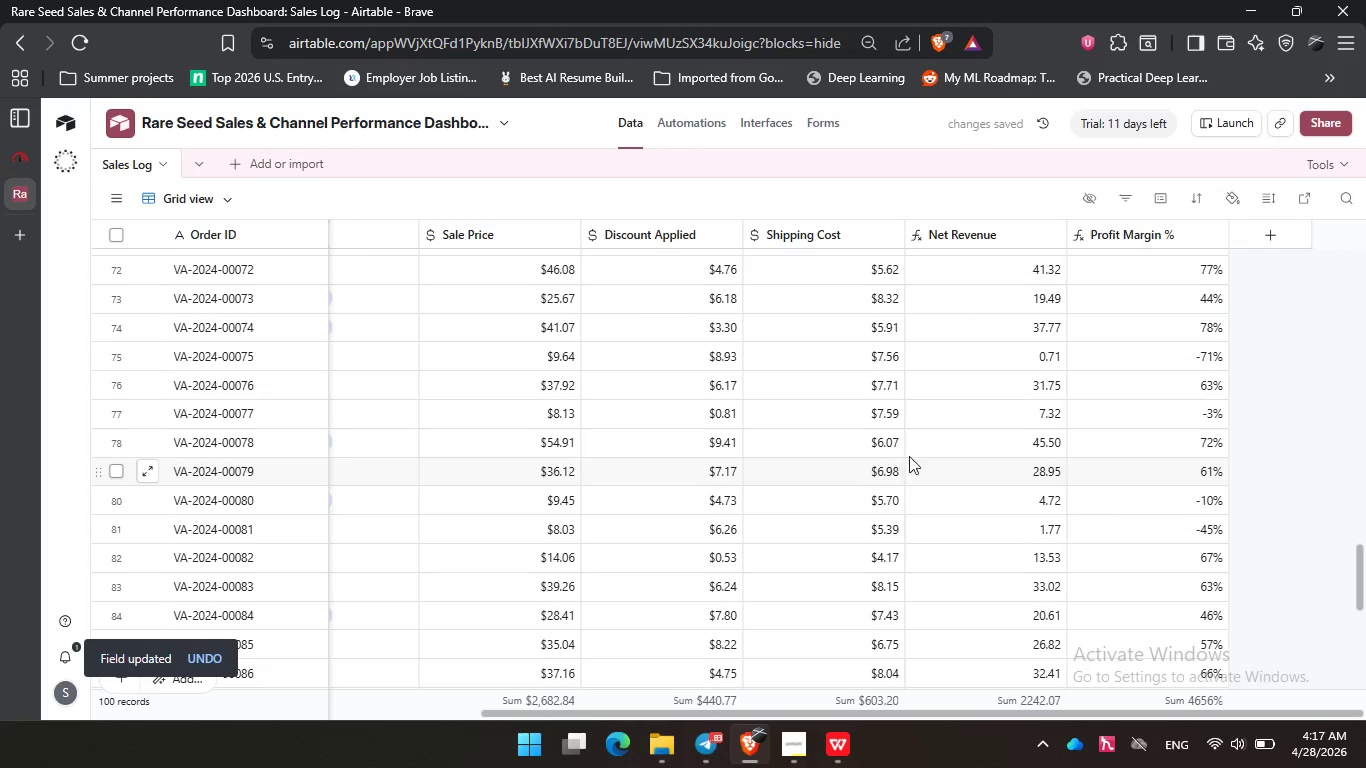 
wait(6.02)
 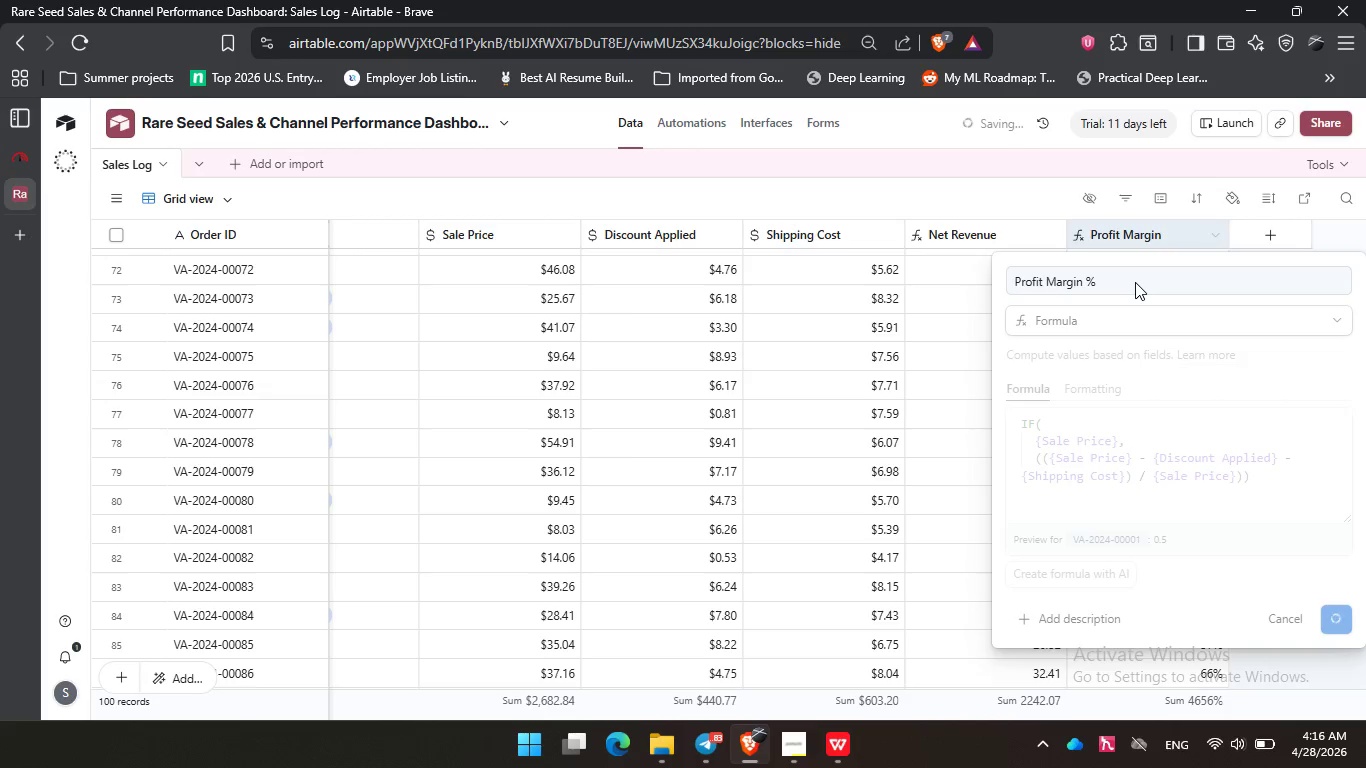 
left_click([797, 751])